 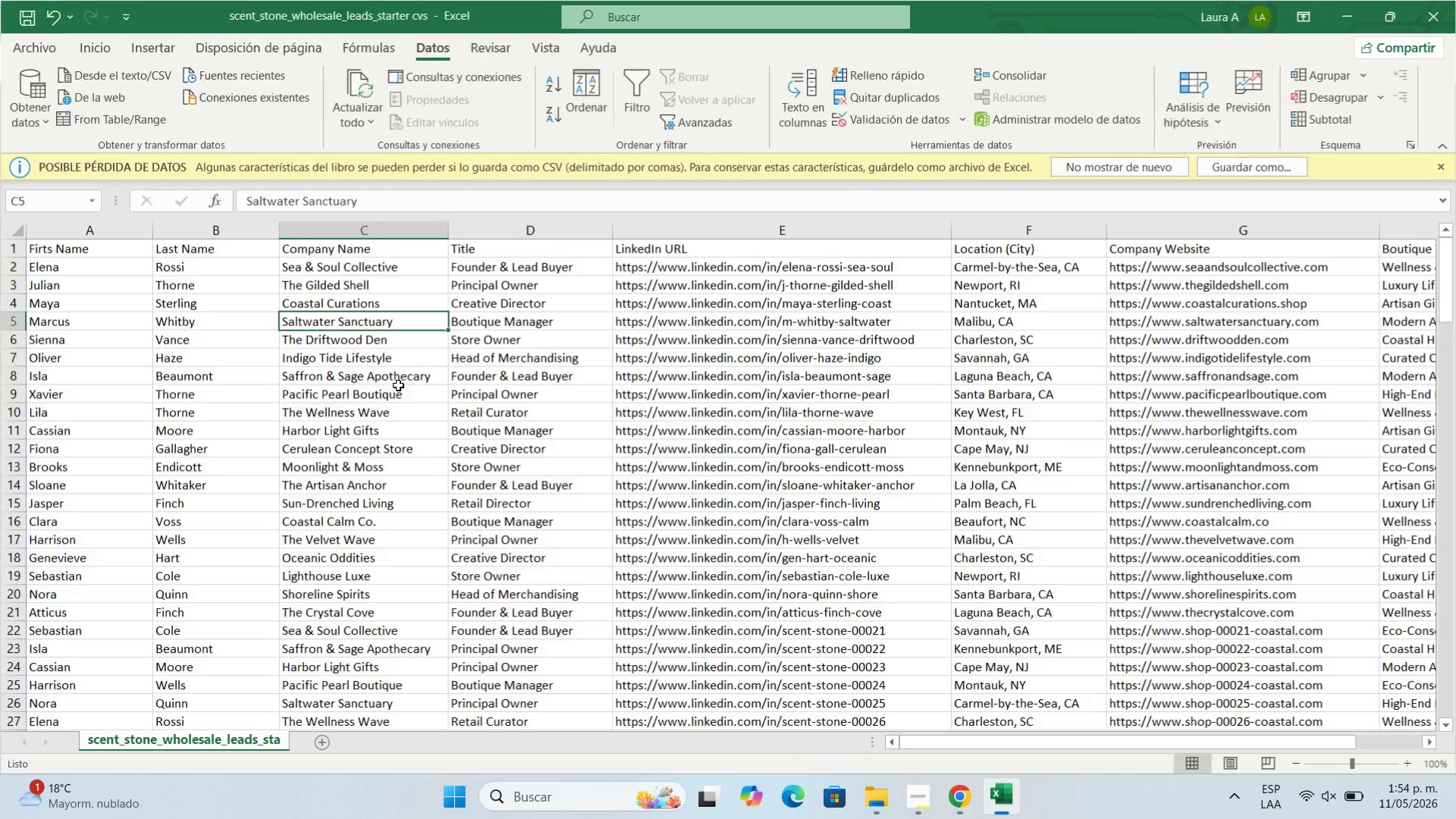 
left_click([79, 268])
 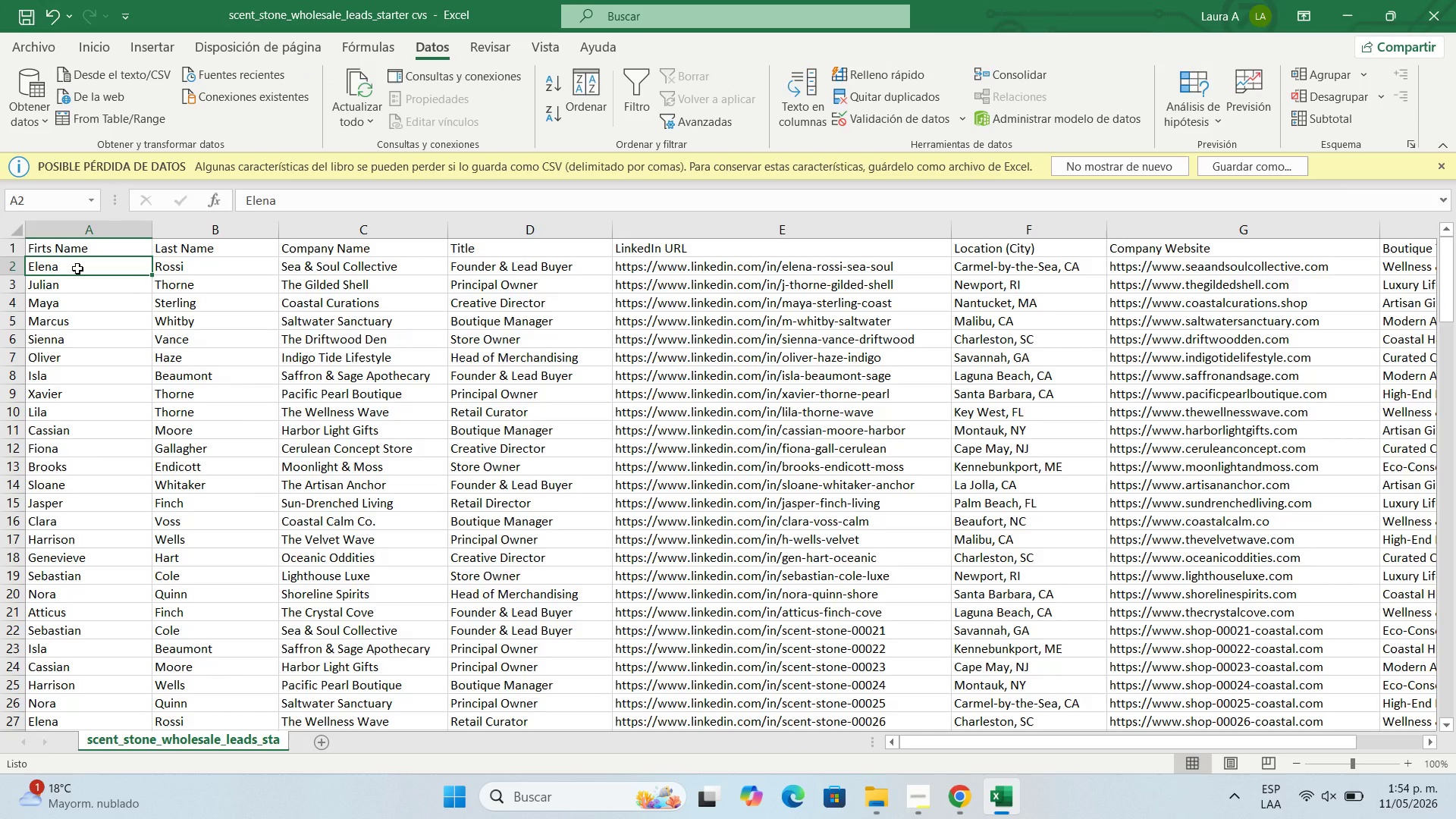 
key(Control+C)
 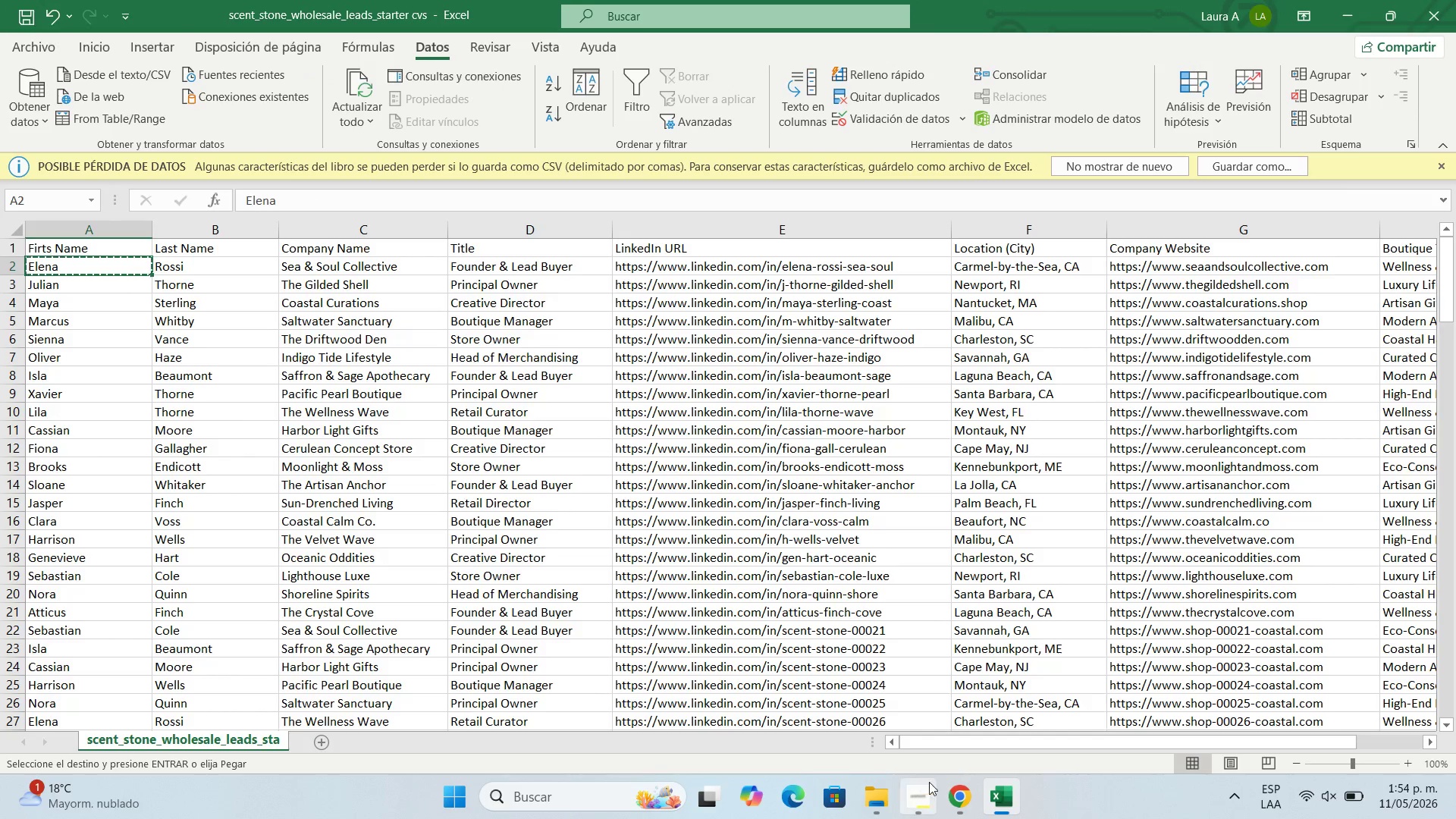 
left_click([972, 803])
 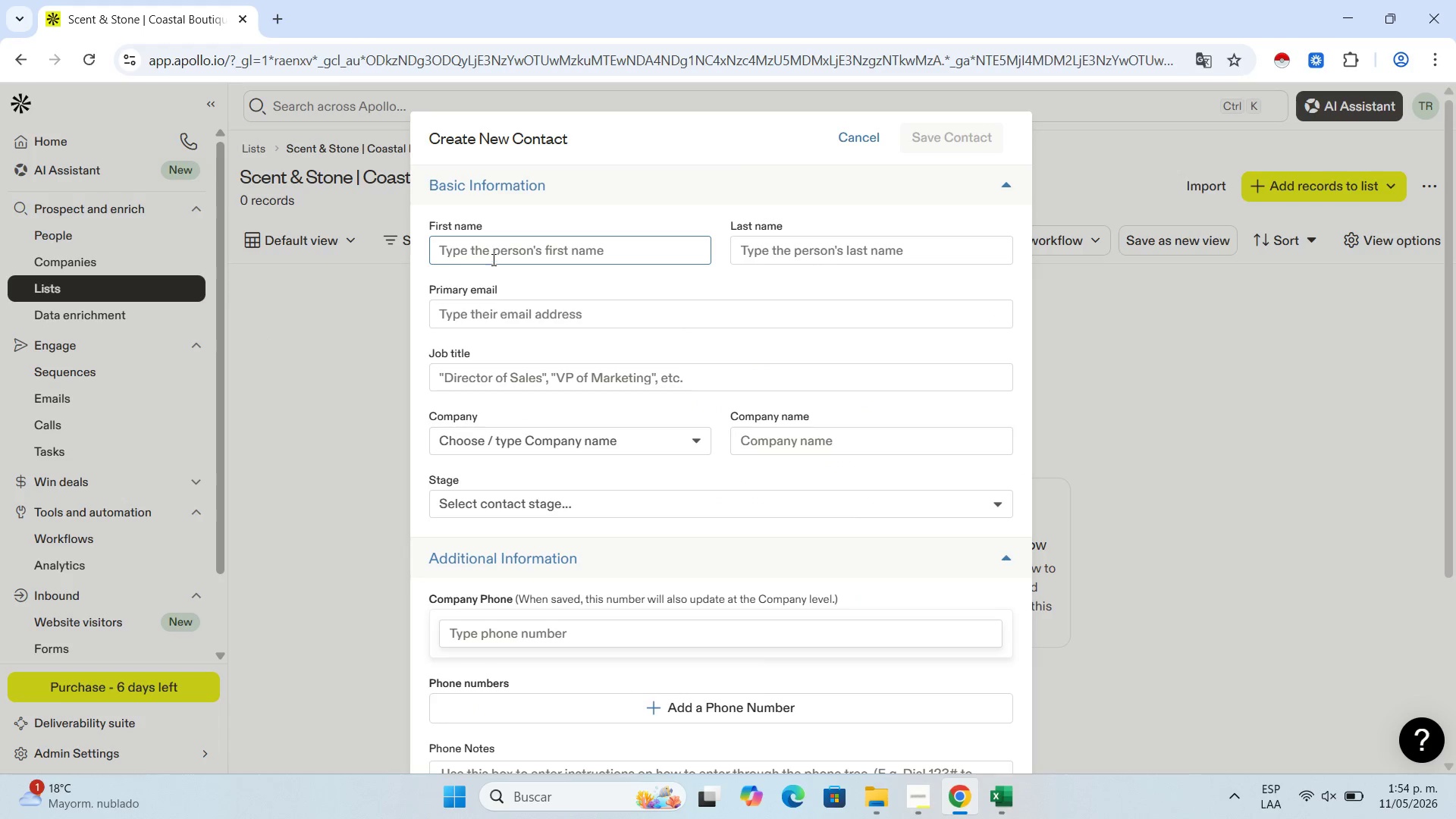 
left_click([494, 249])
 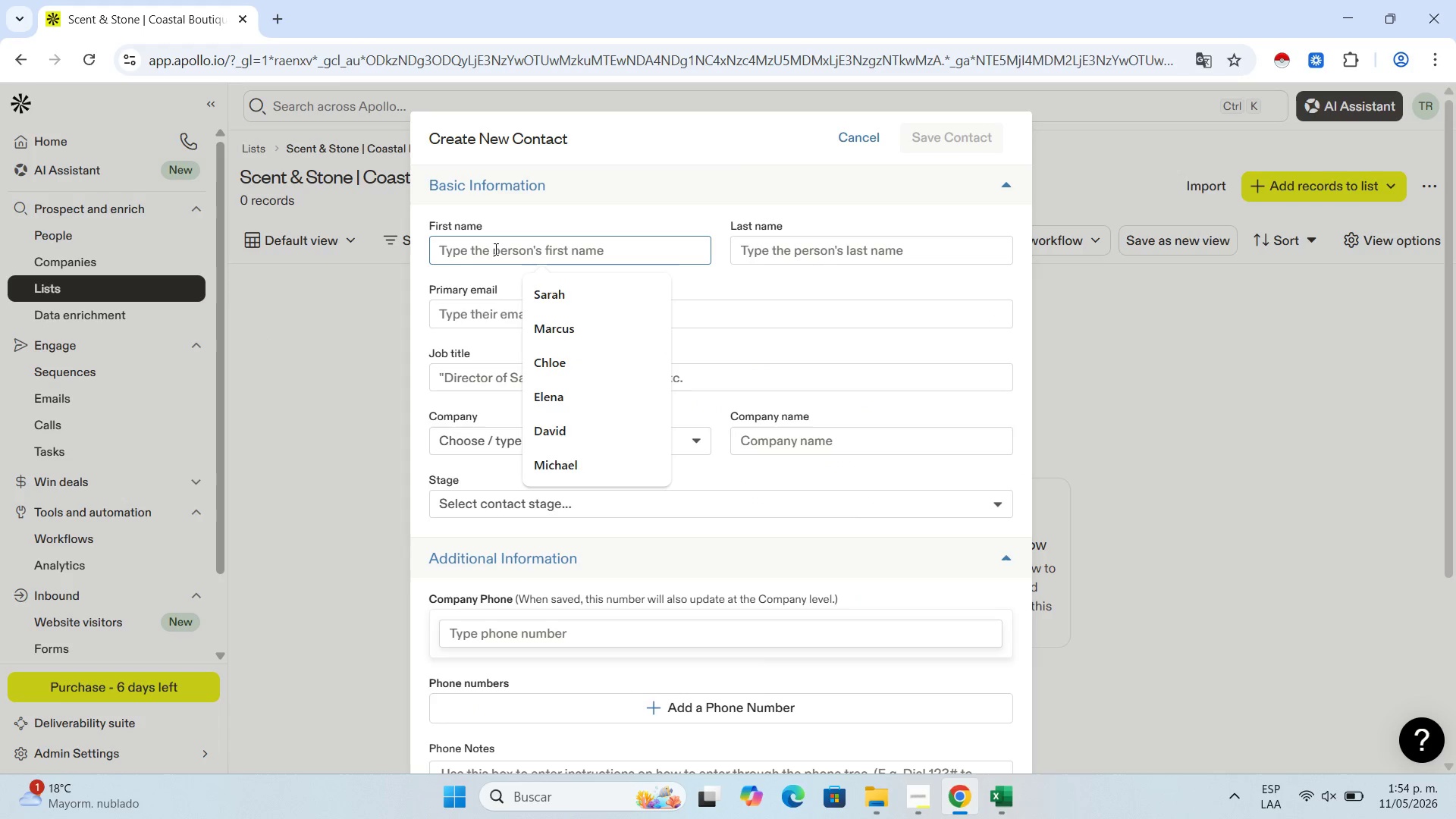 
key(Control+V)
 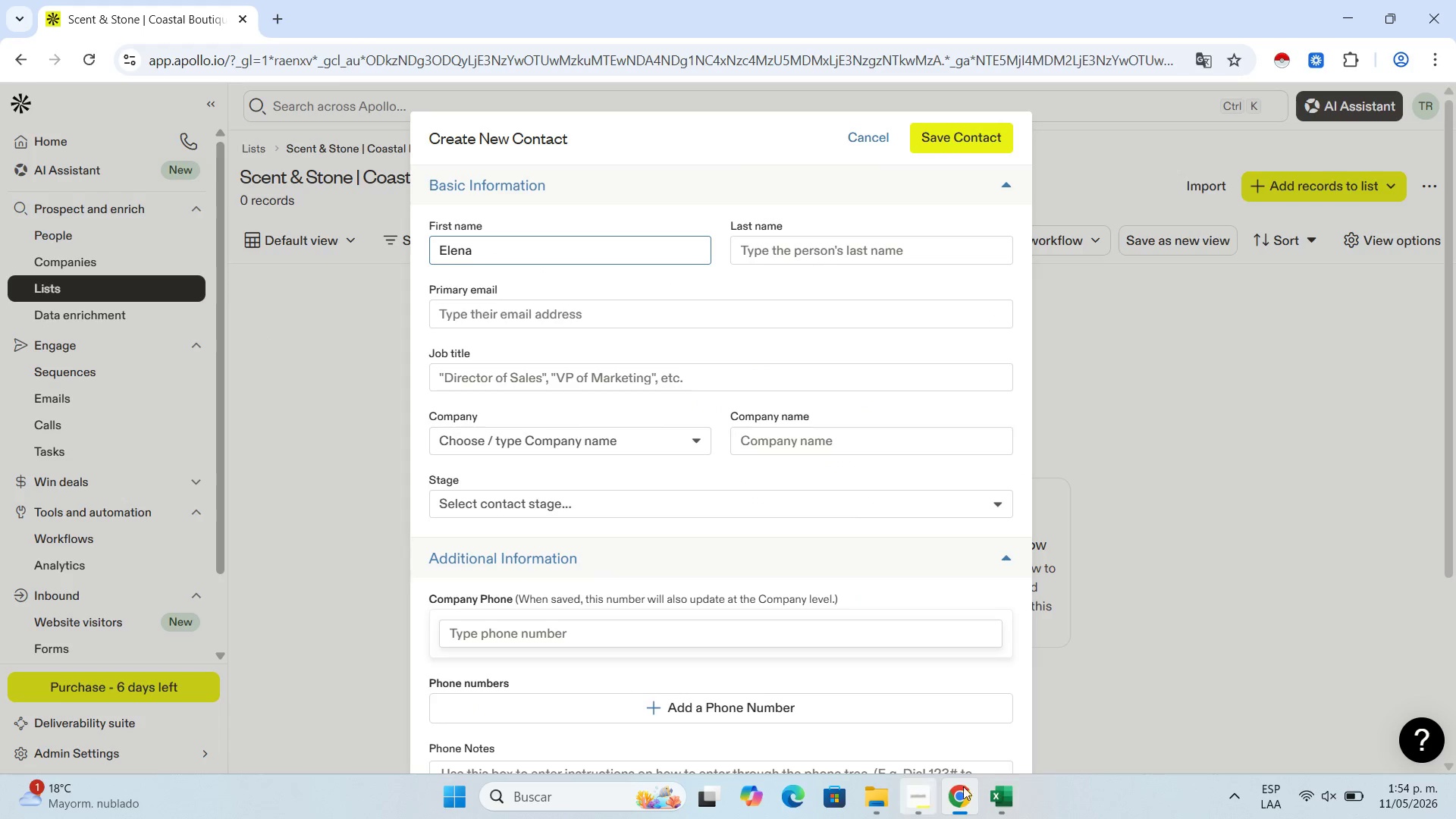 
left_click([995, 792])
 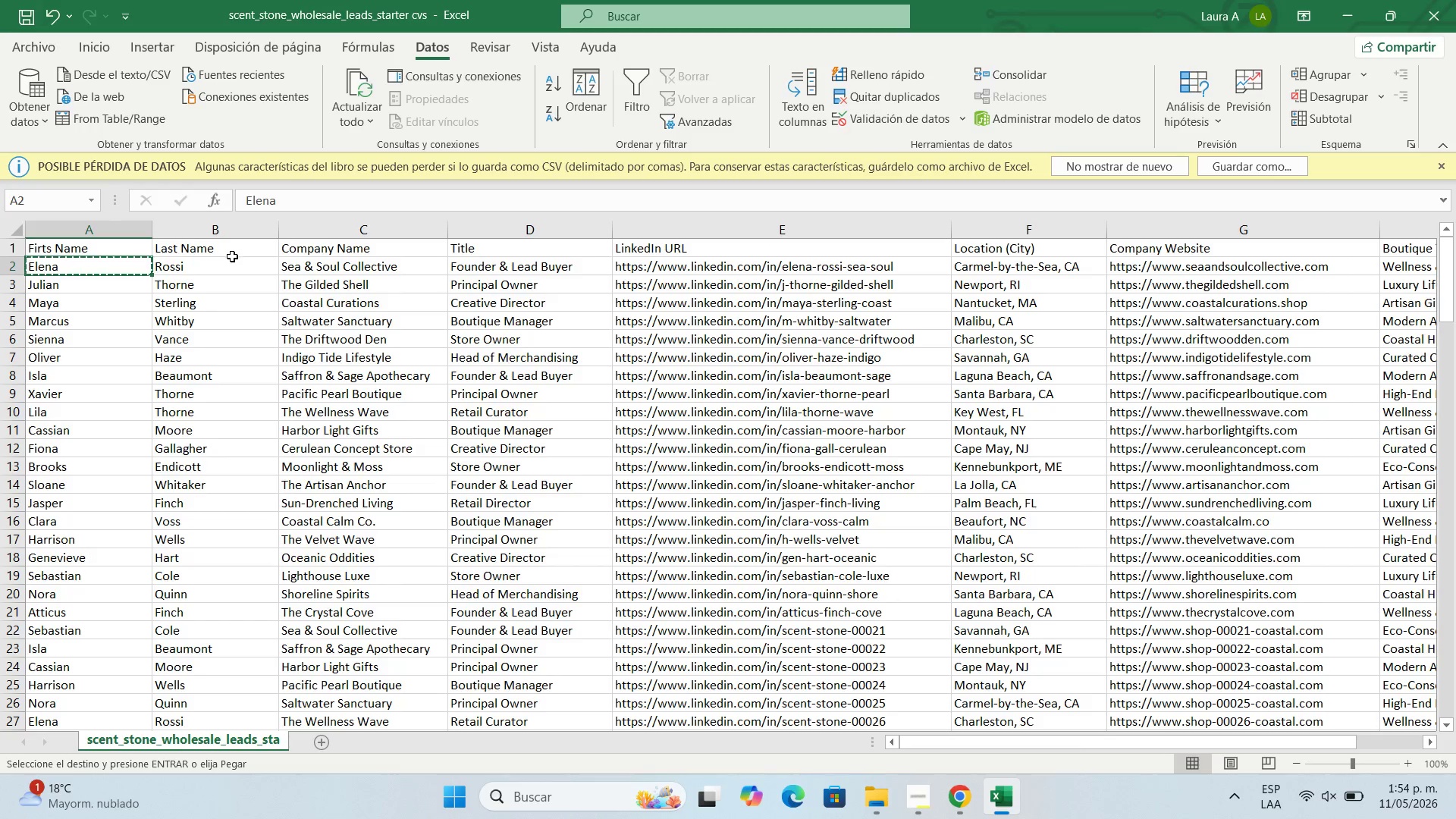 
left_click([231, 266])
 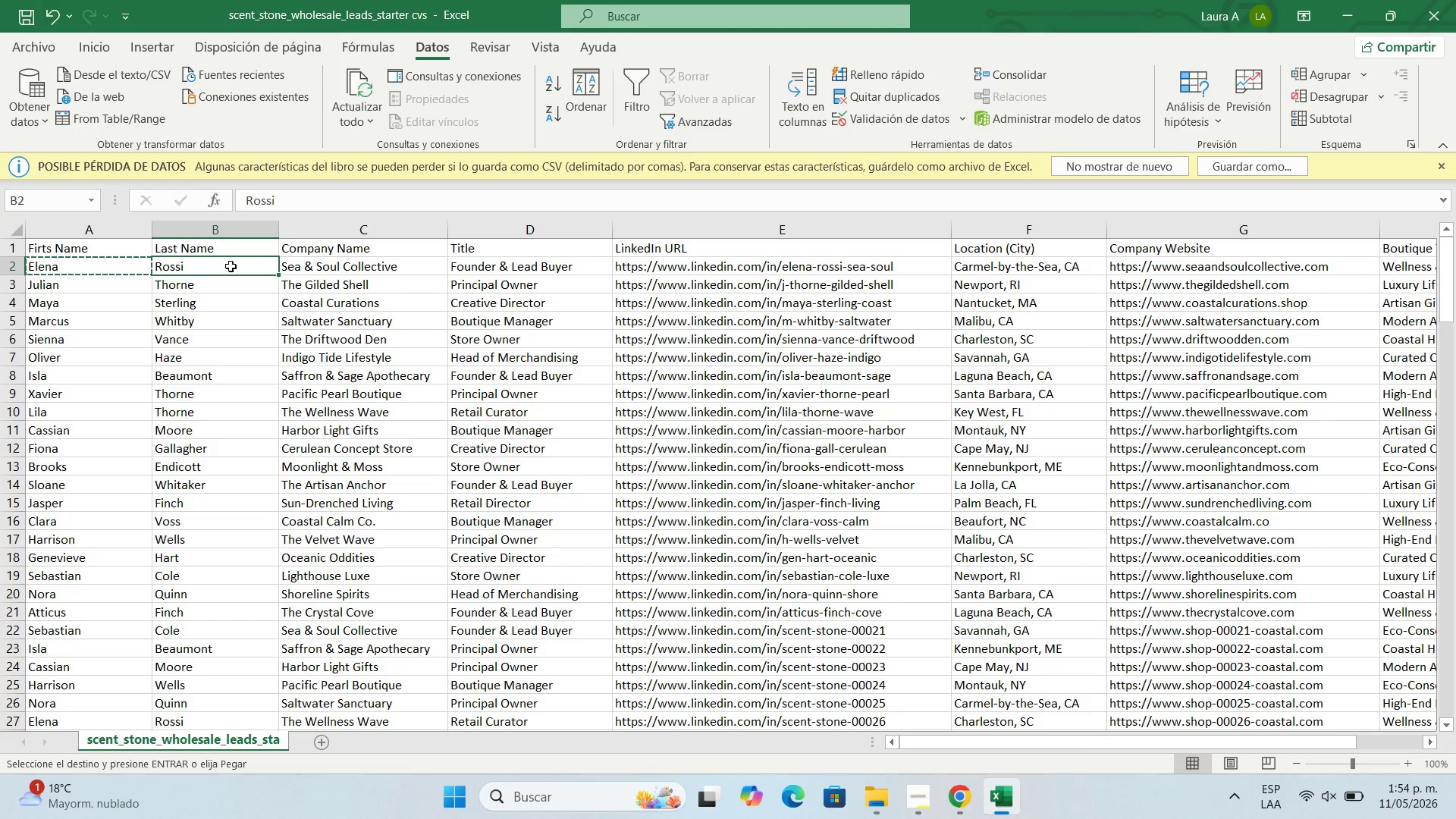 
key(Control+C)
 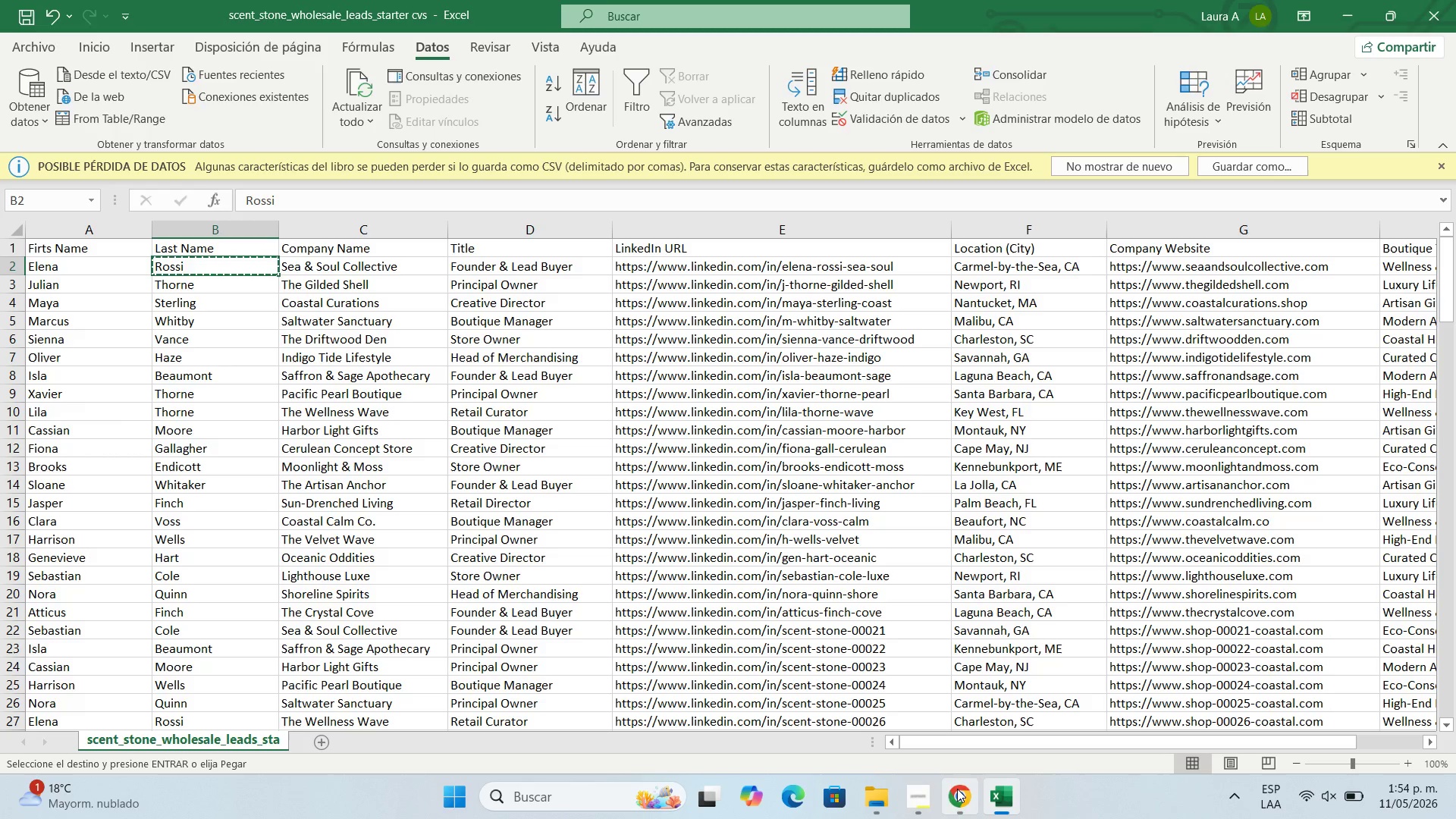 
left_click([963, 794])
 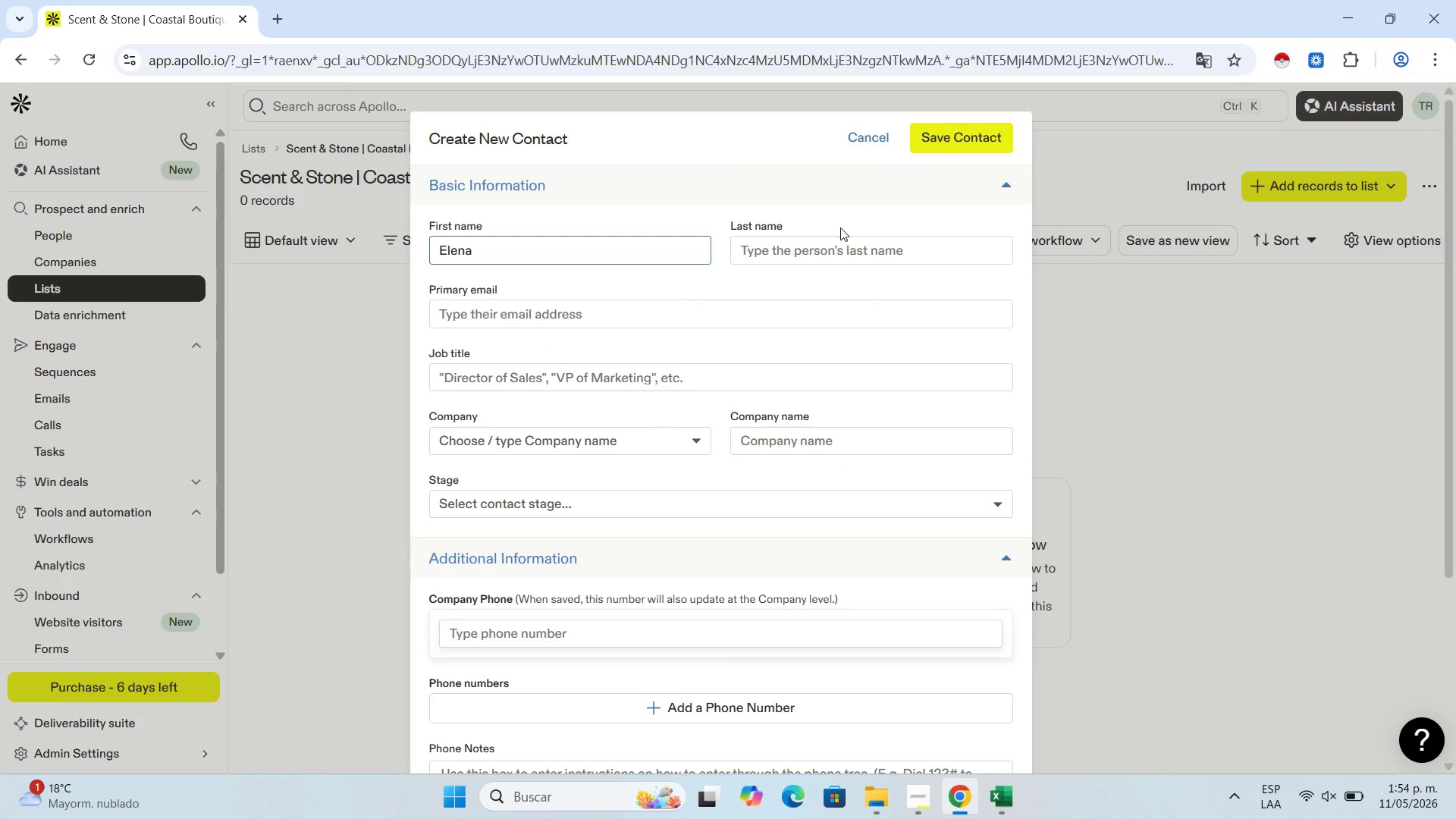 
left_click([838, 249])
 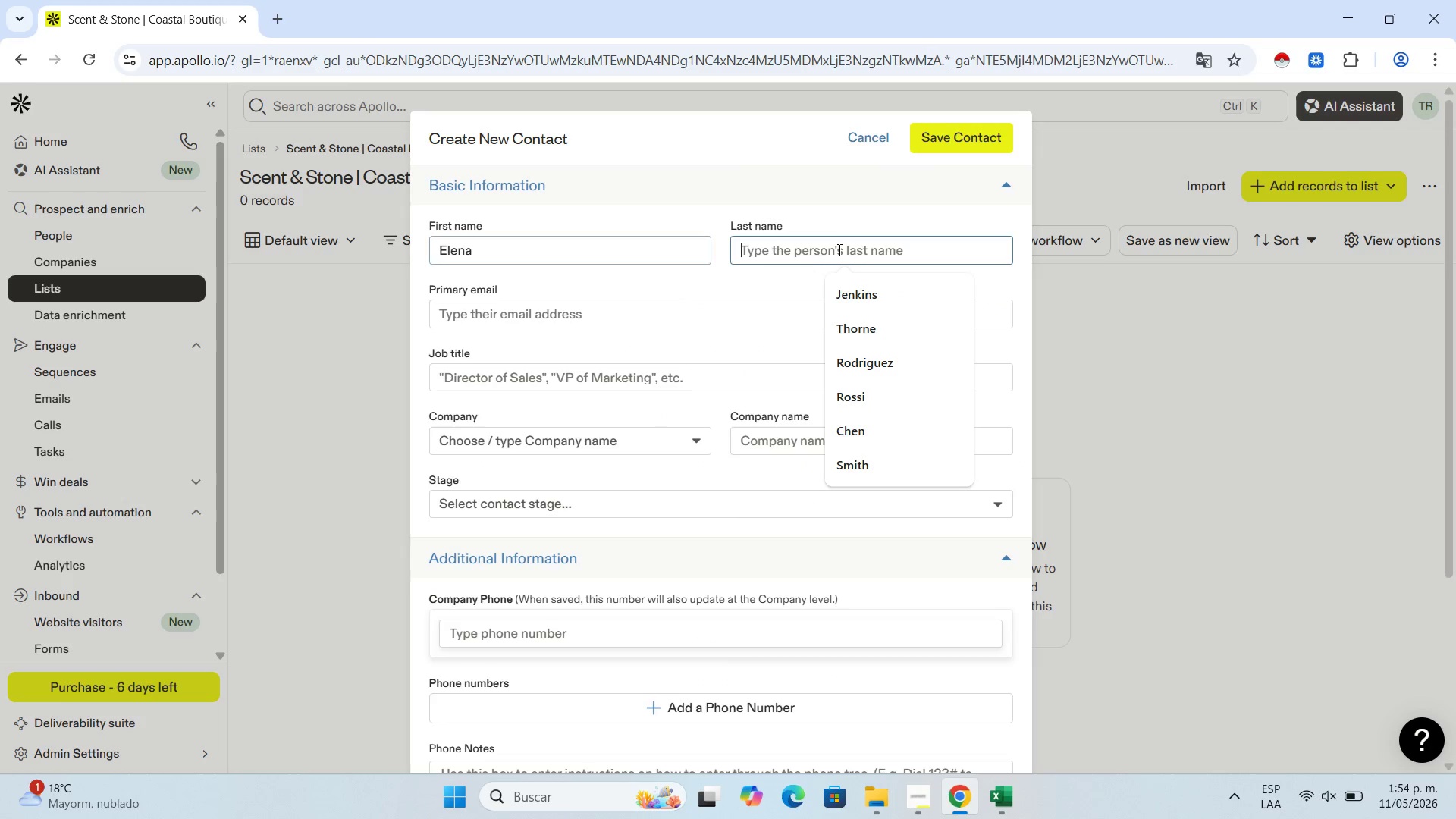 
key(Control+V)
 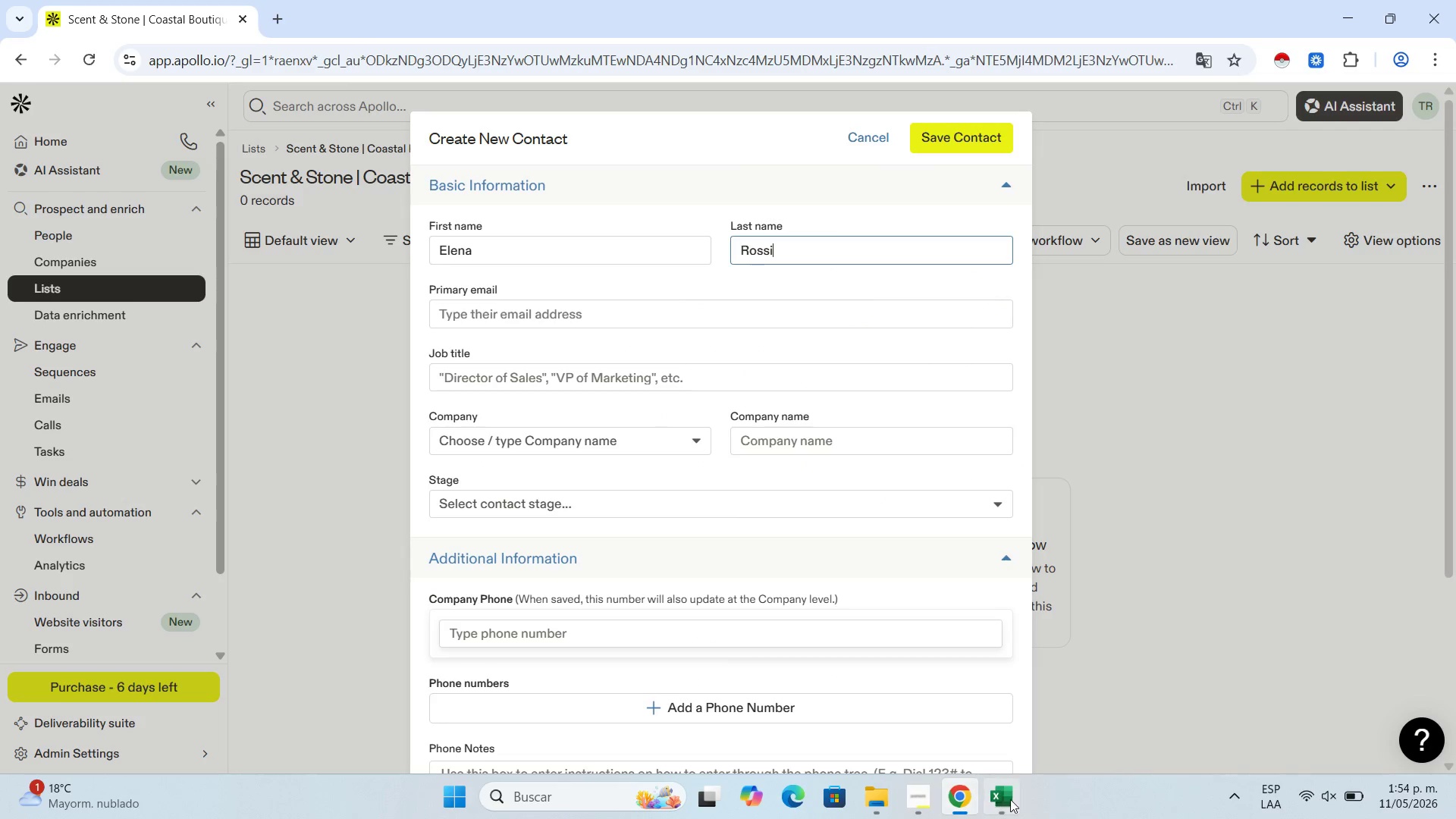 
left_click([1003, 808])
 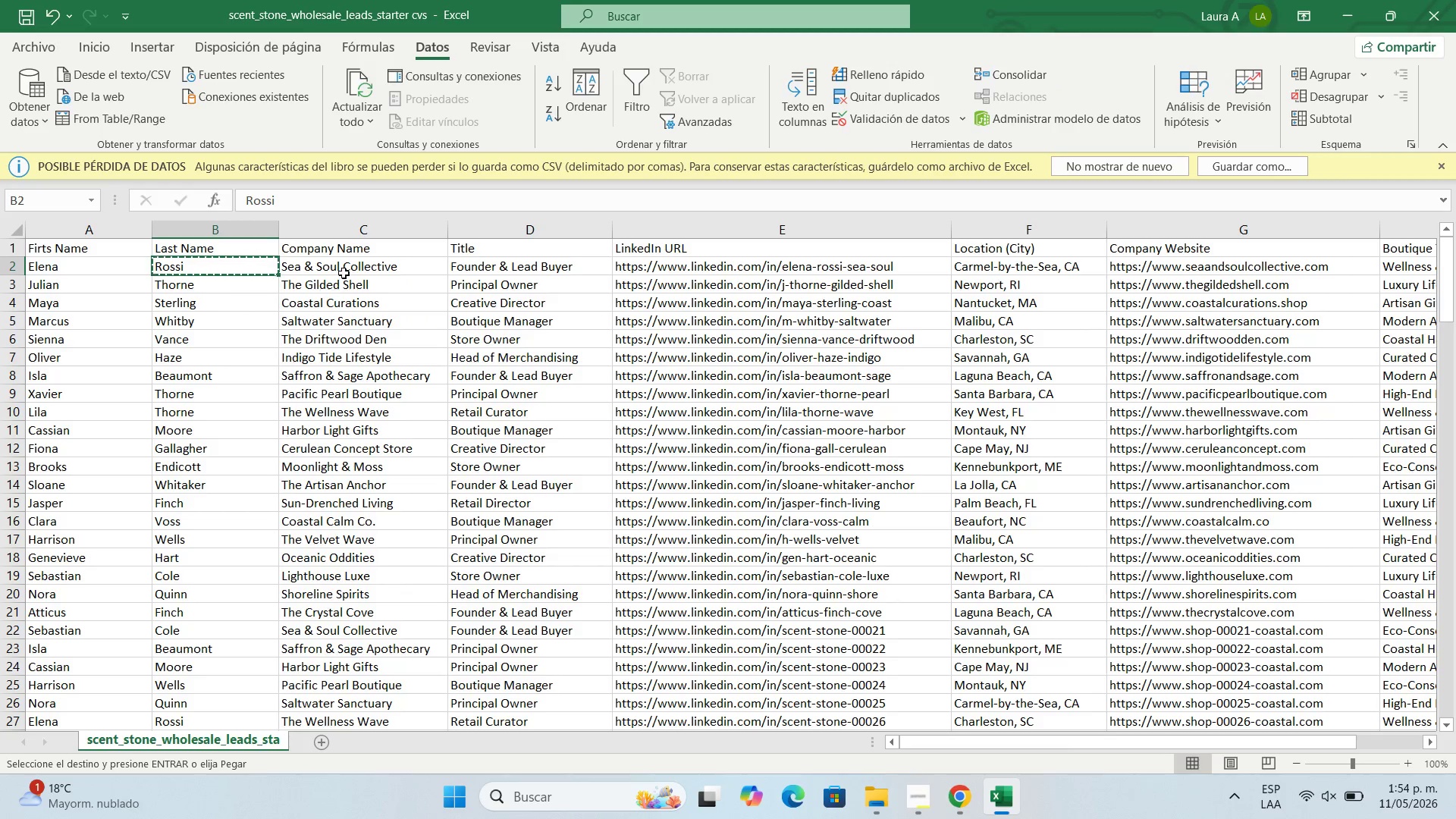 
left_click([348, 264])
 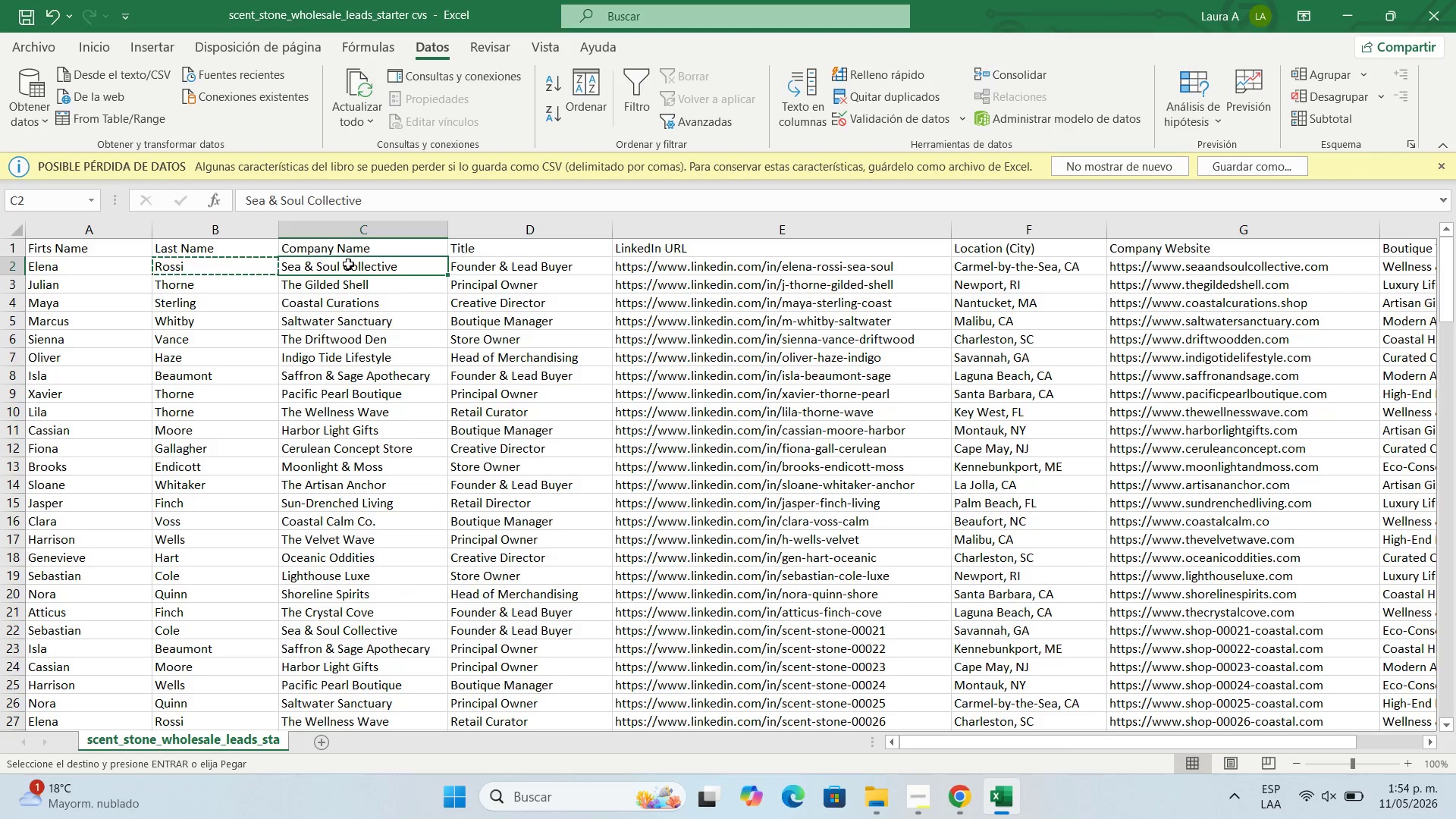 
key(Control+C)
 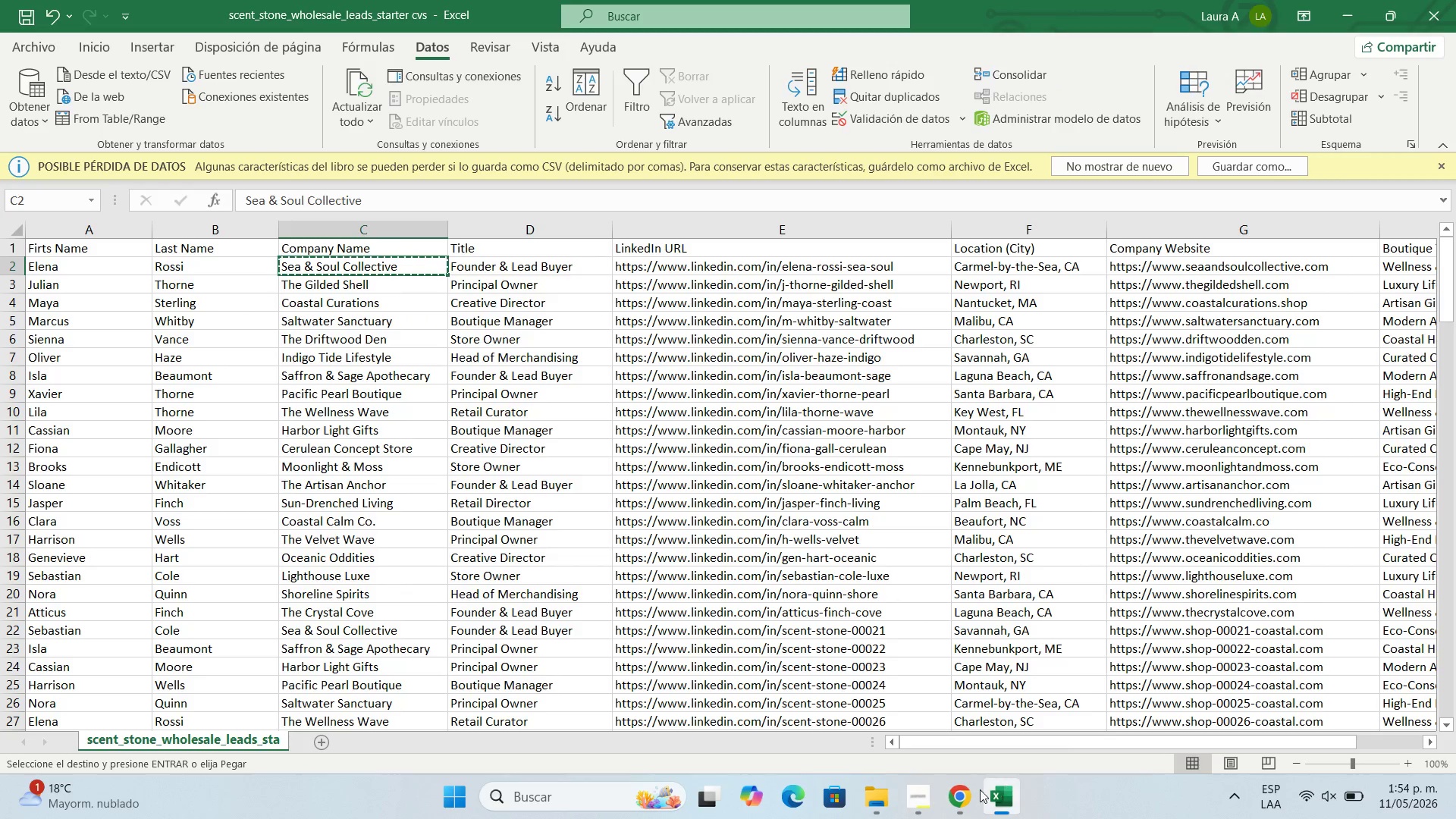 
left_click([967, 798])
 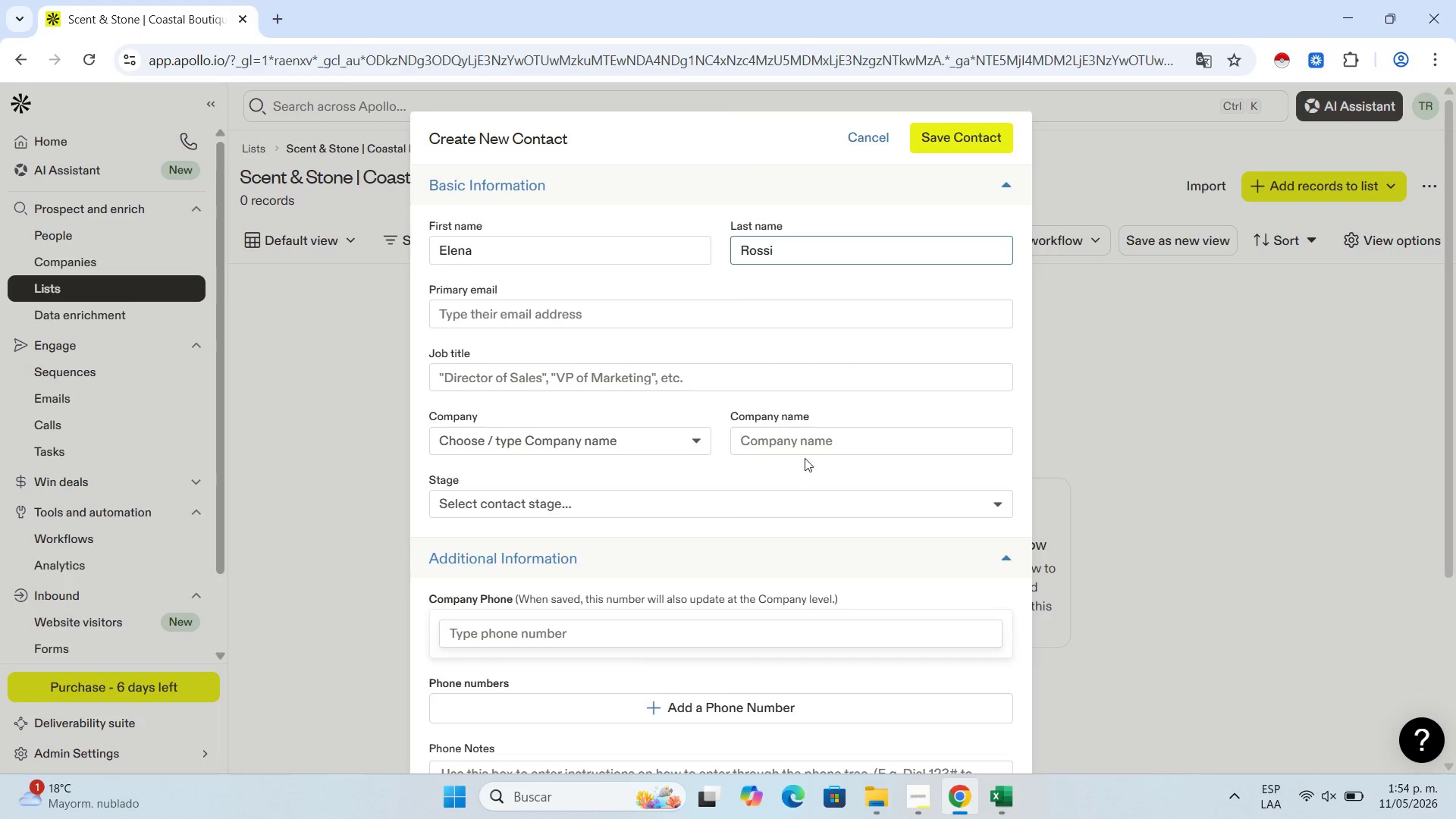 
left_click([805, 442])
 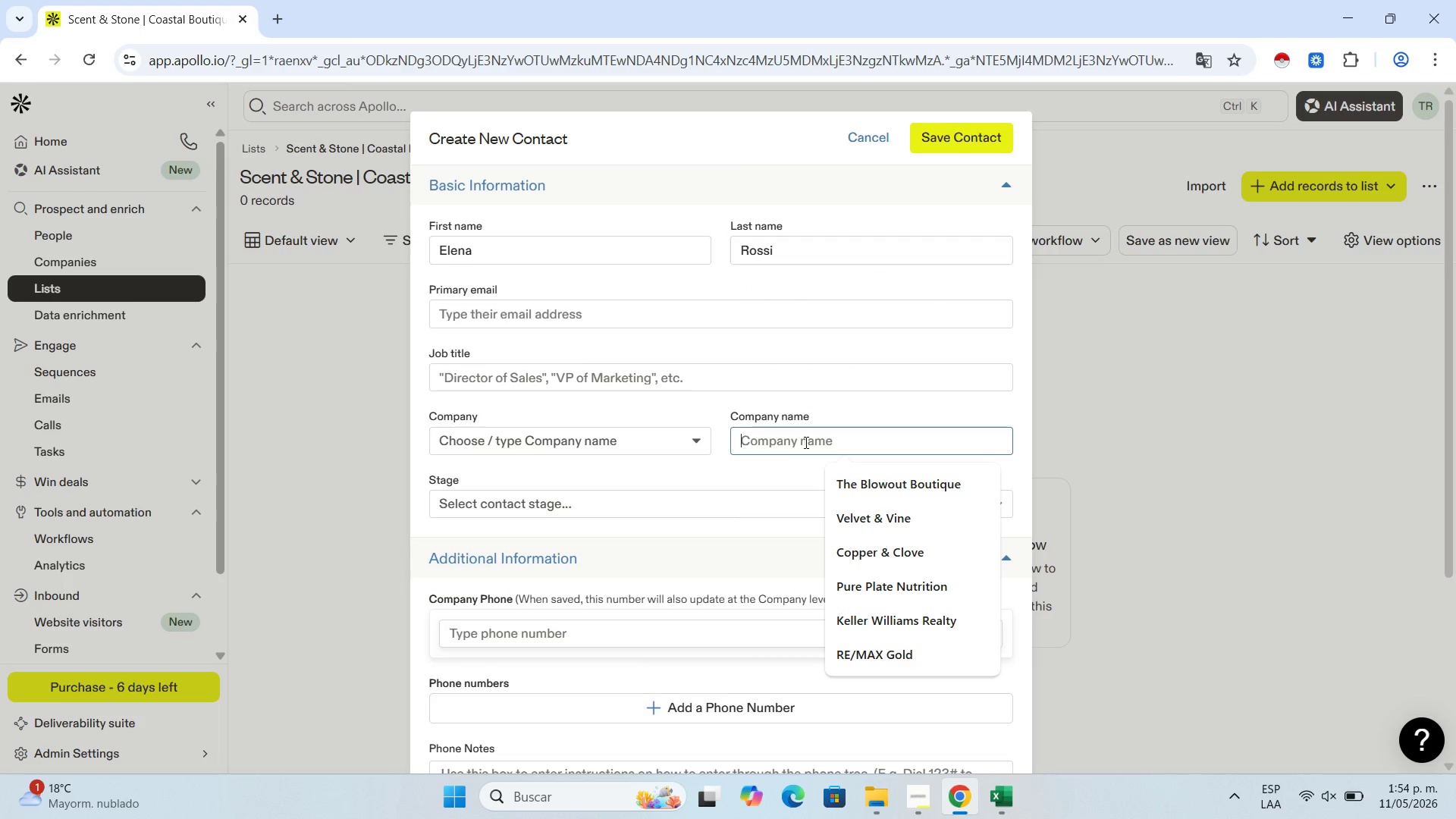 
key(Control+V)
 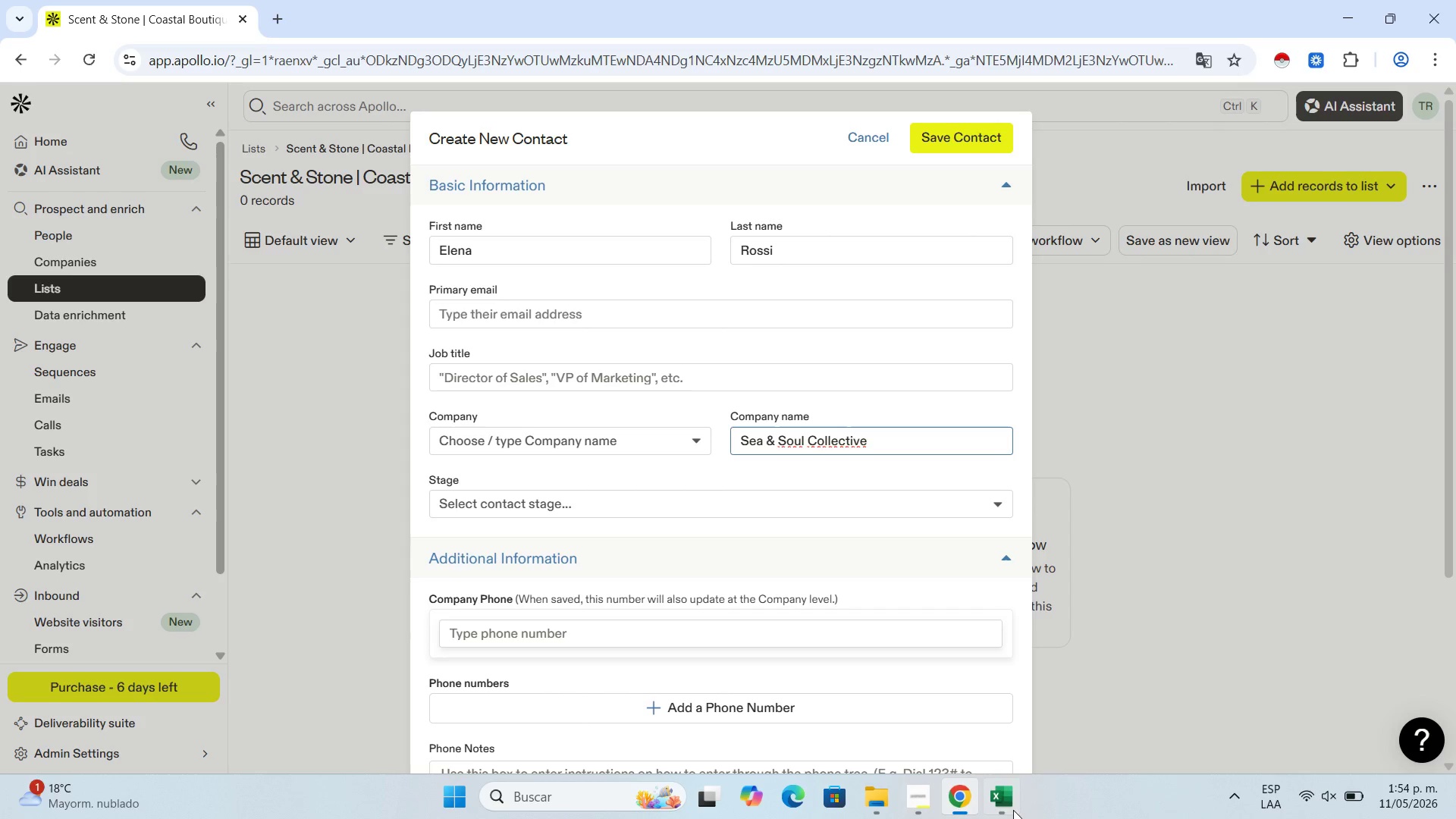 
left_click([1013, 803])
 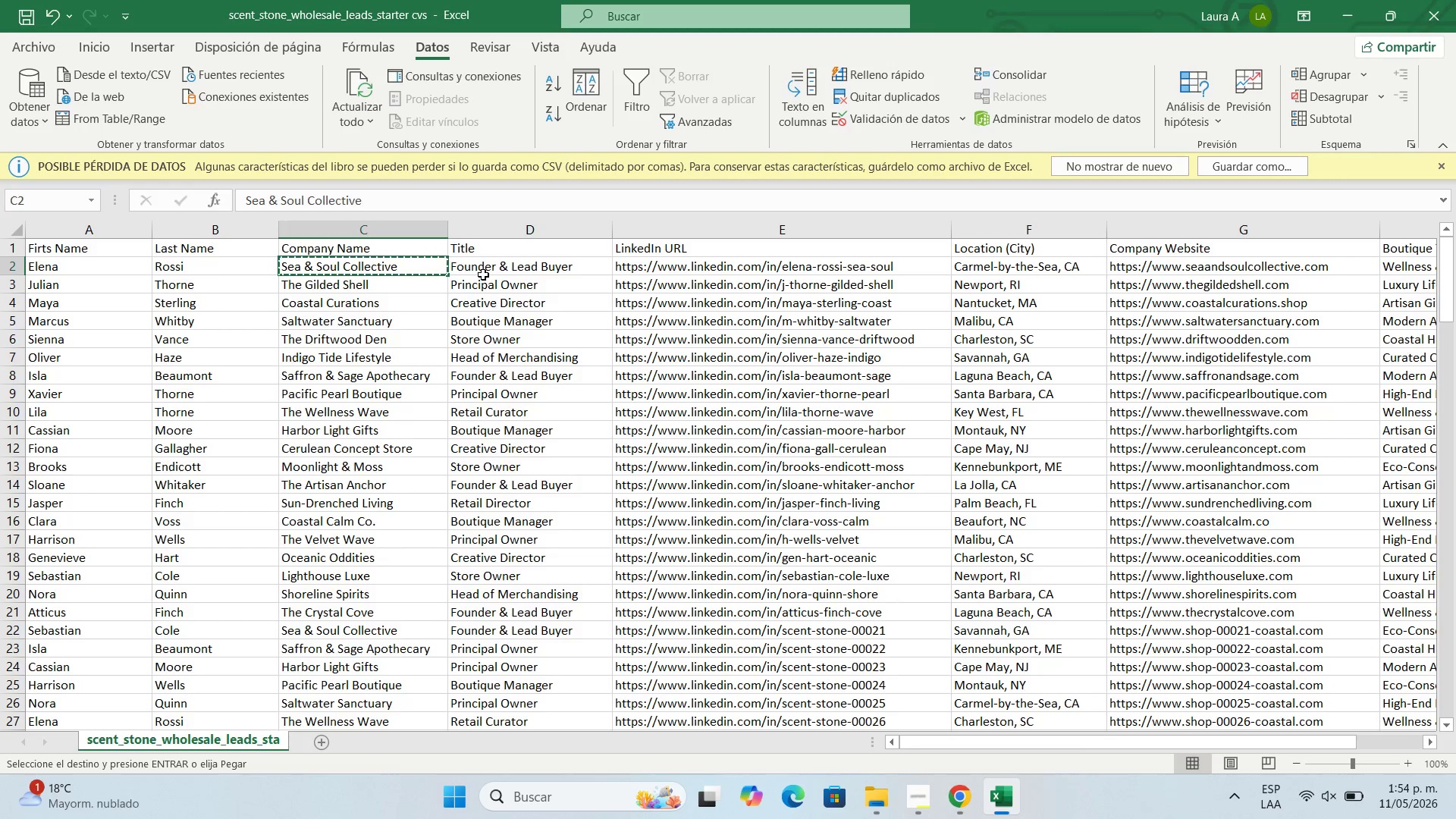 
left_click([488, 267])
 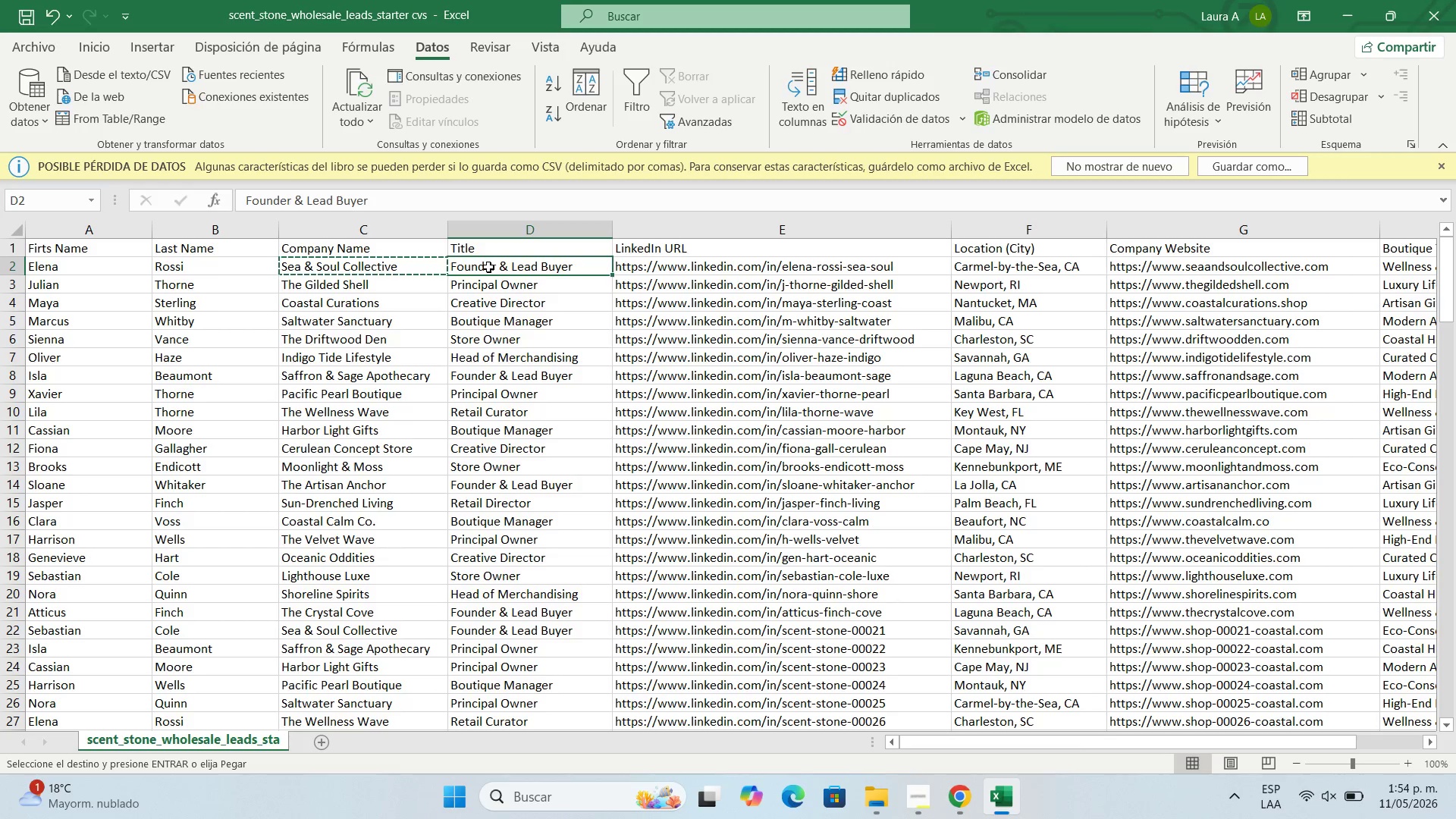 
key(Control+C)
 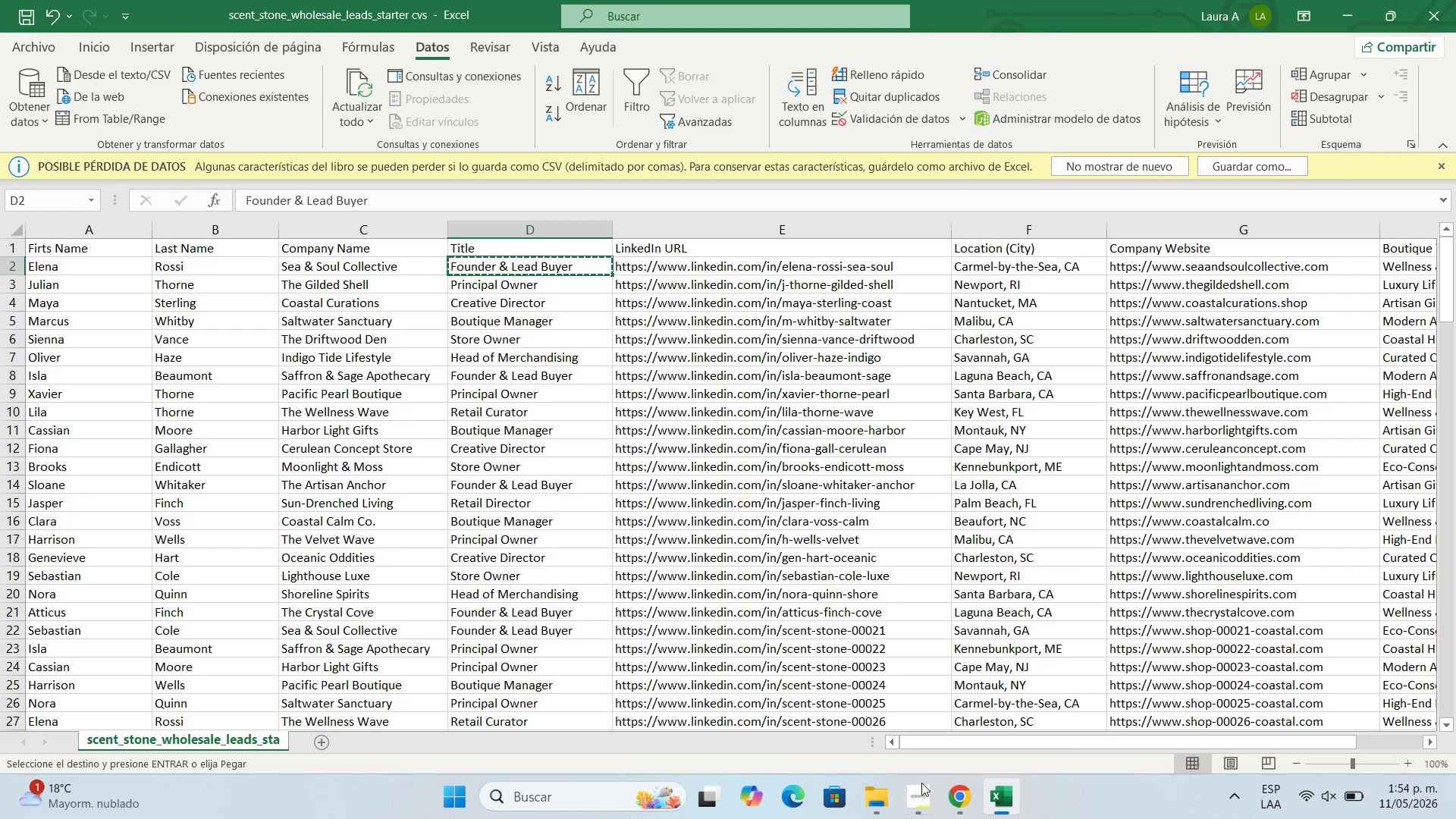 
left_click([962, 802])
 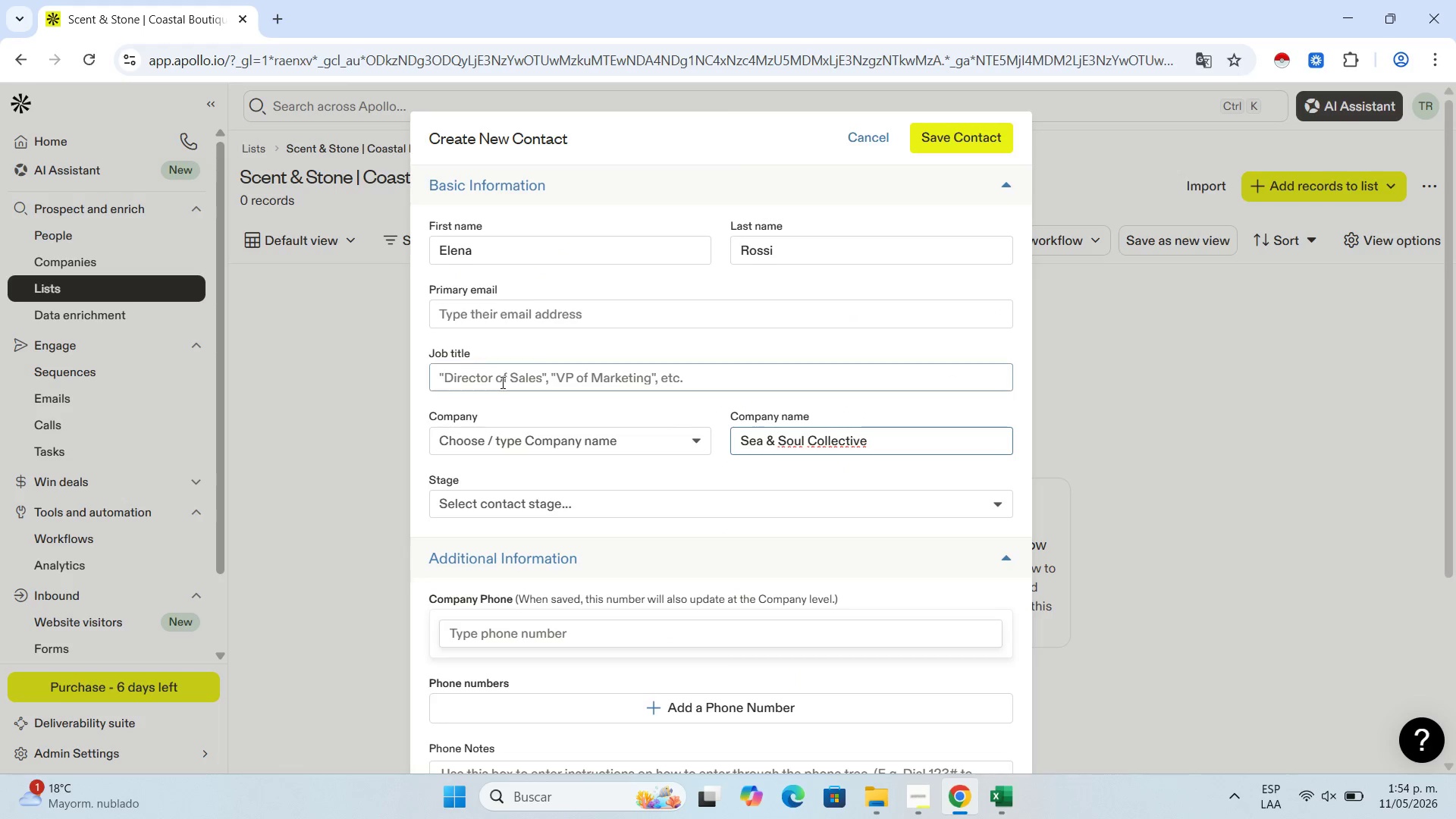 
left_click([501, 383])
 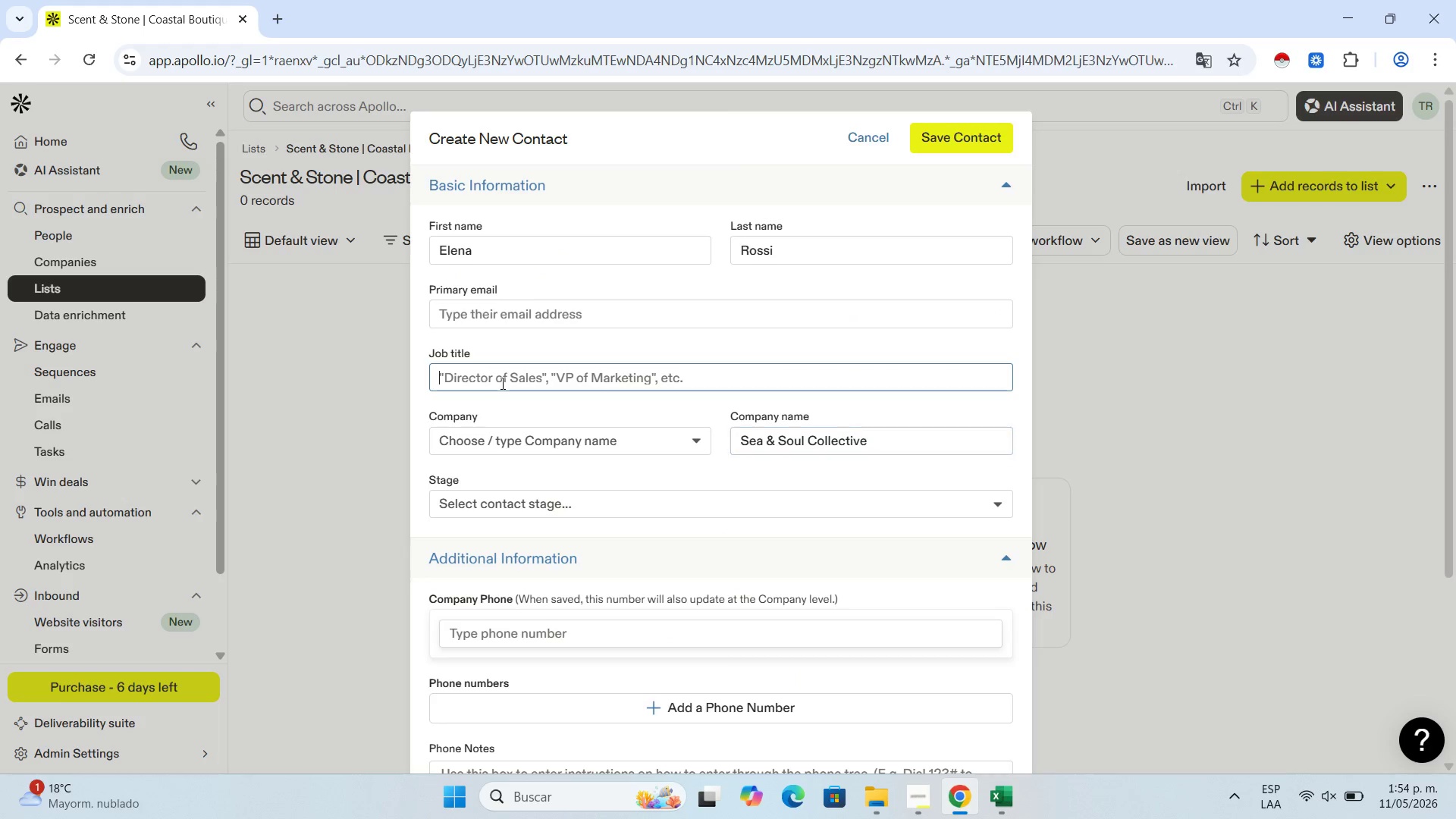 
key(Control+V)
 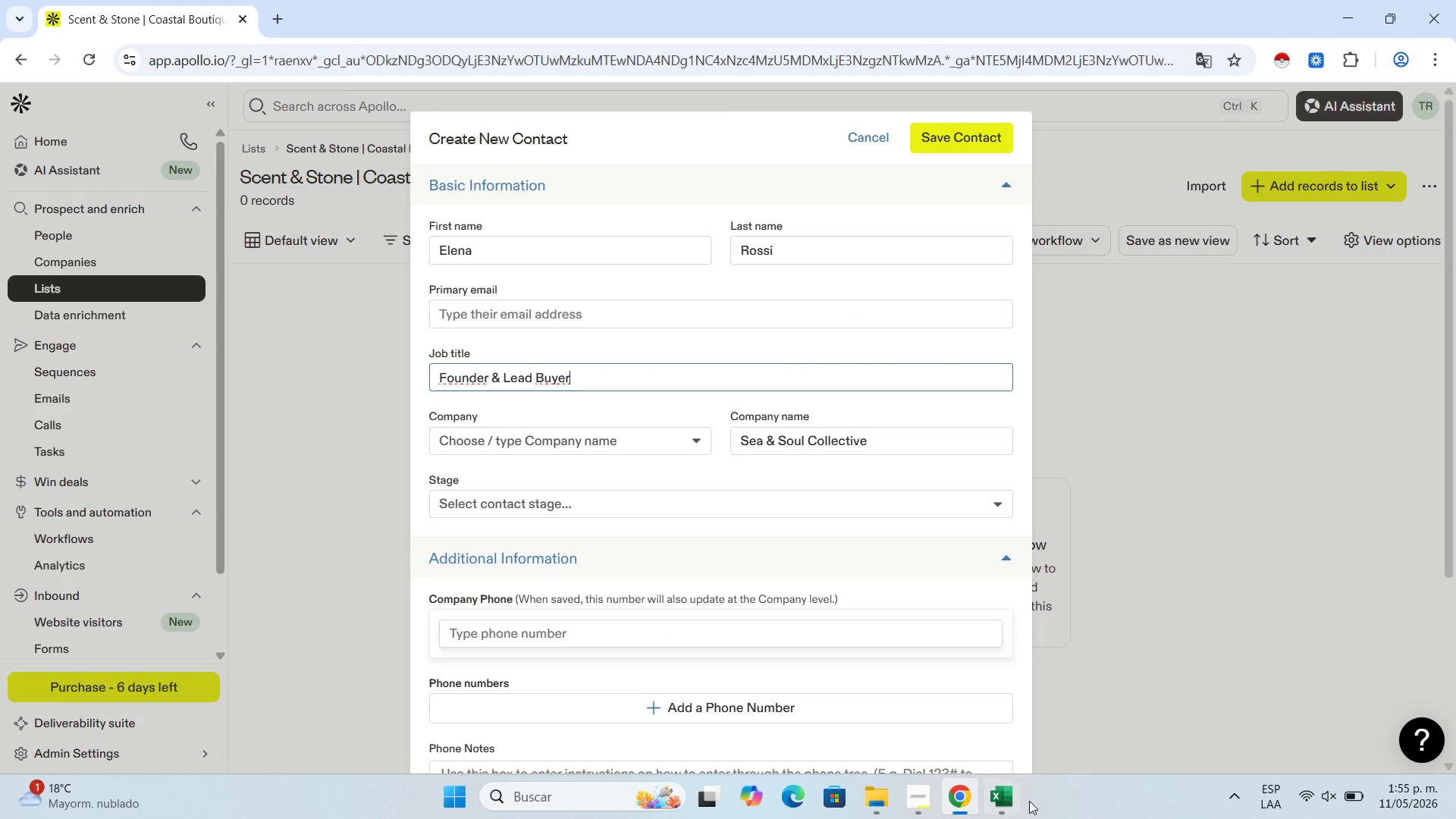 
left_click([1009, 801])
 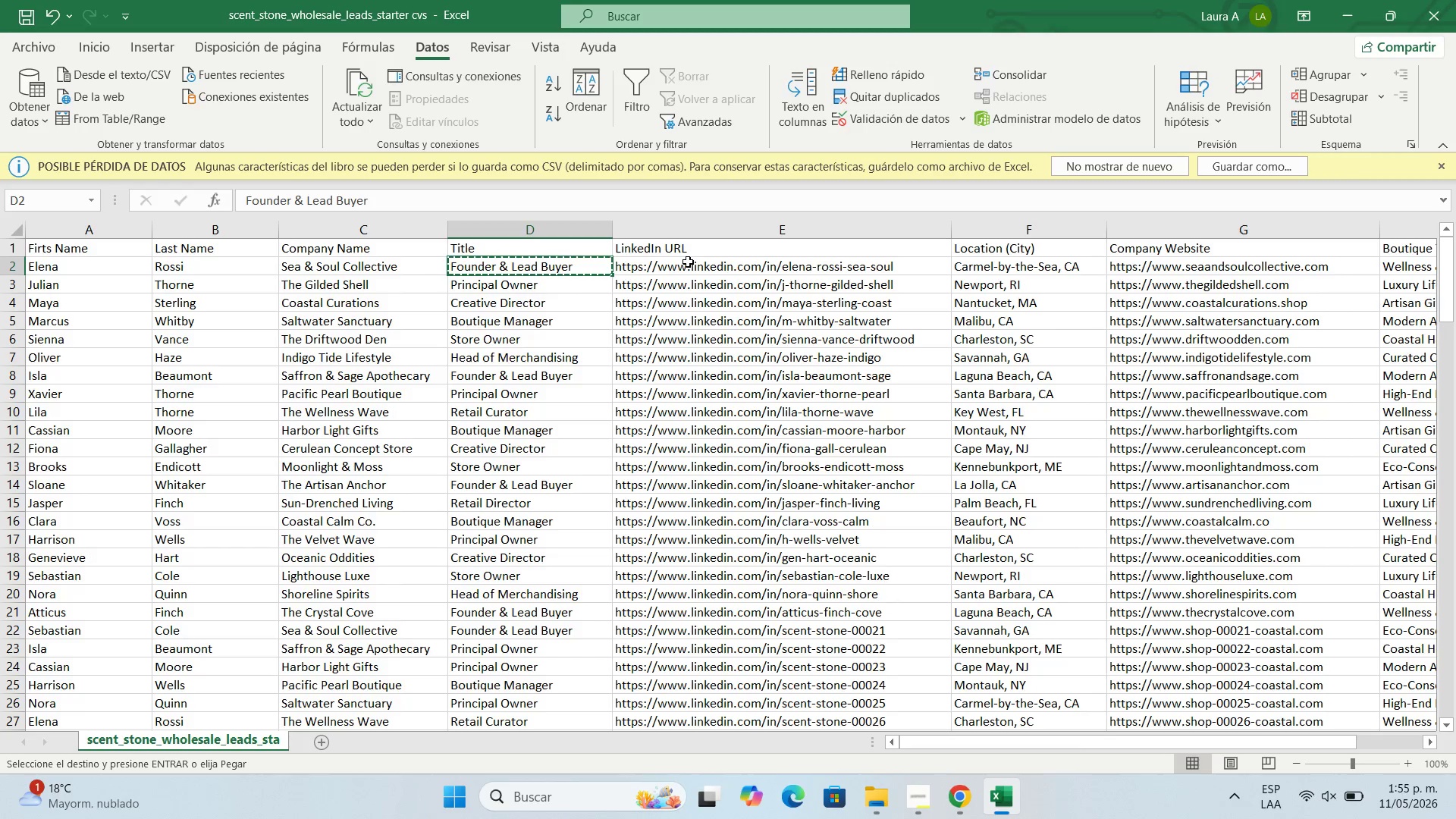 
left_click([688, 262])
 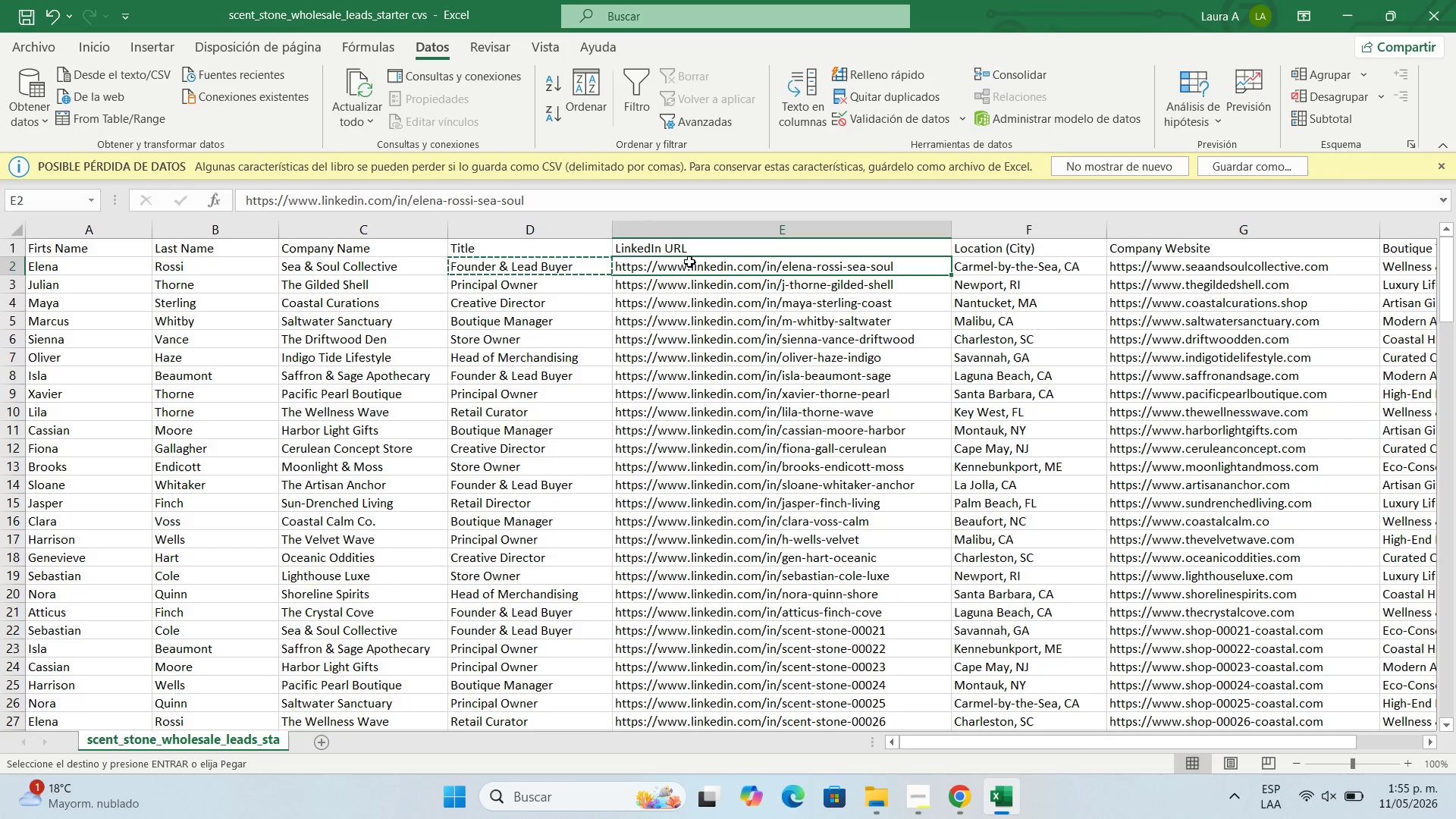 
key(Control+C)
 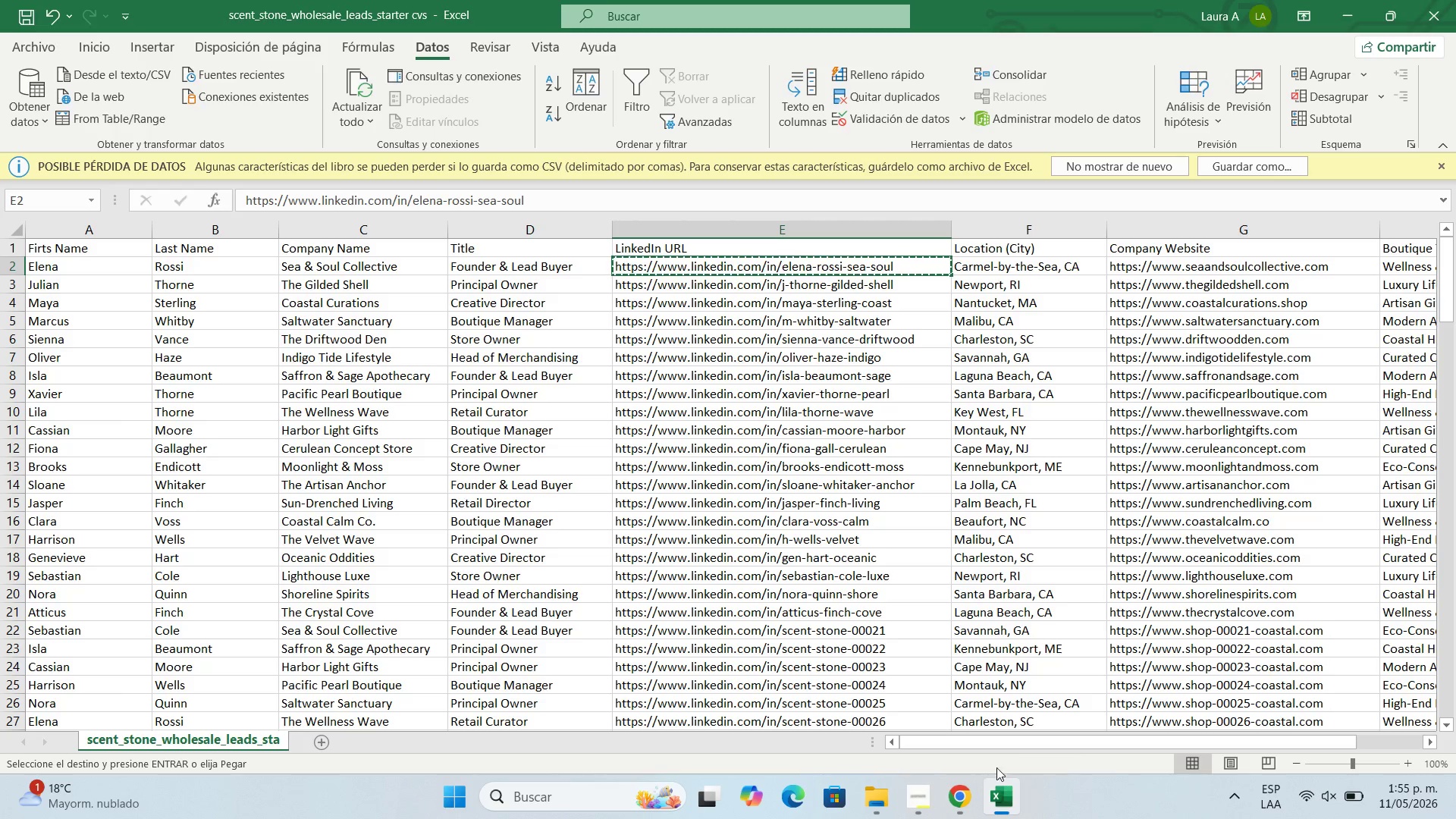 
left_click([971, 805])
 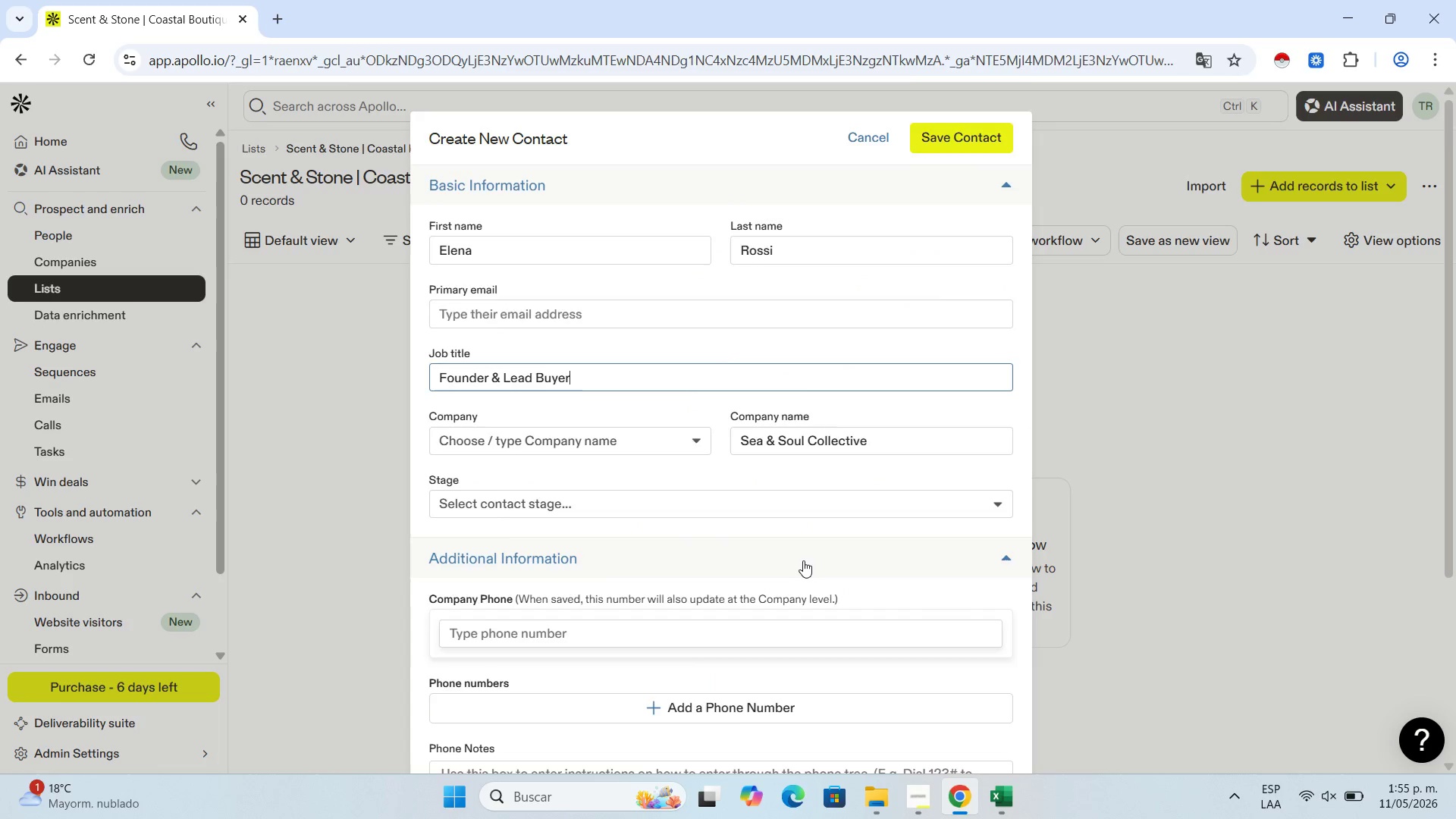 
scroll: coordinate [606, 558], scroll_direction: down, amount: 3.0
 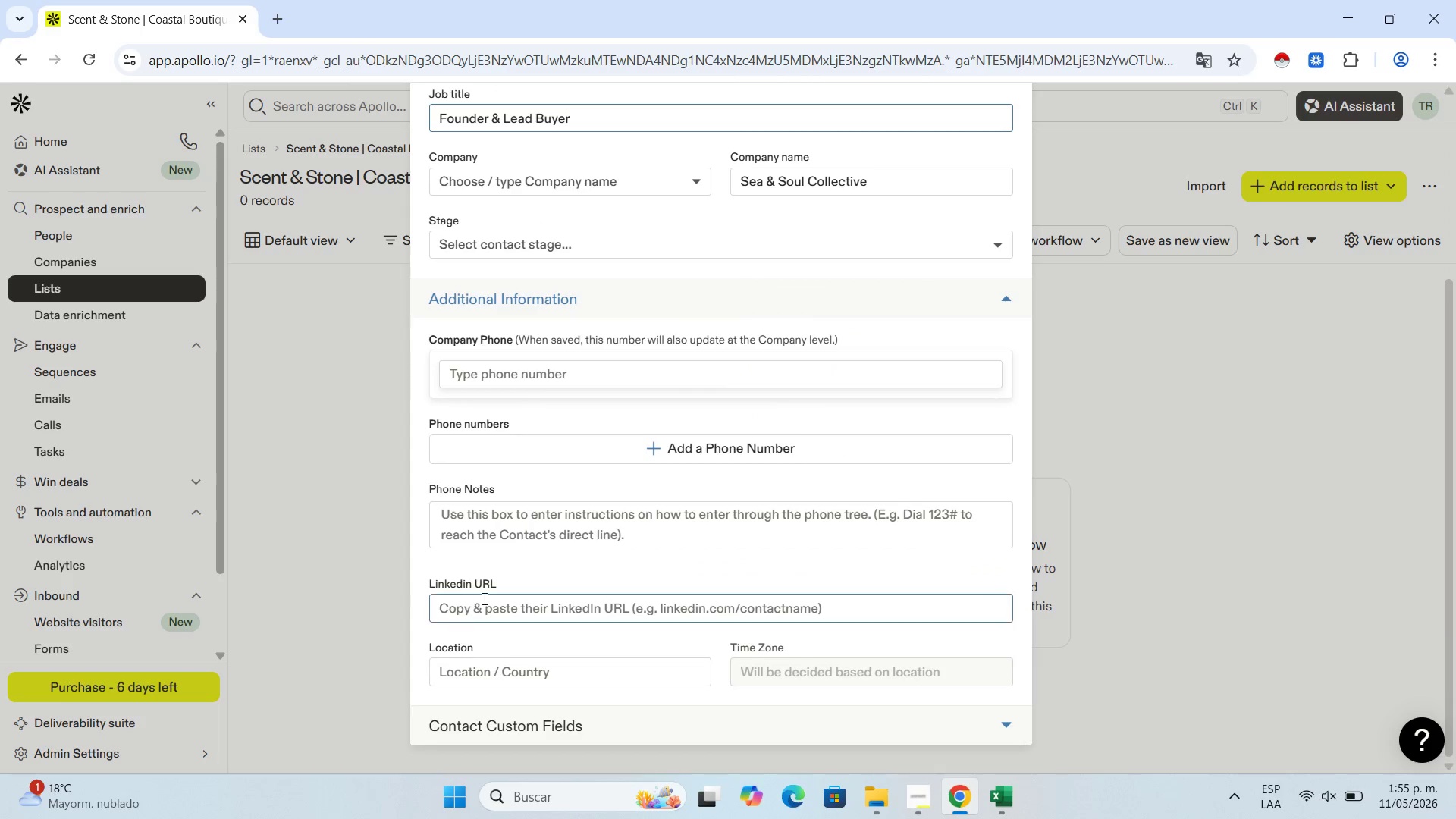 
left_click([486, 595])
 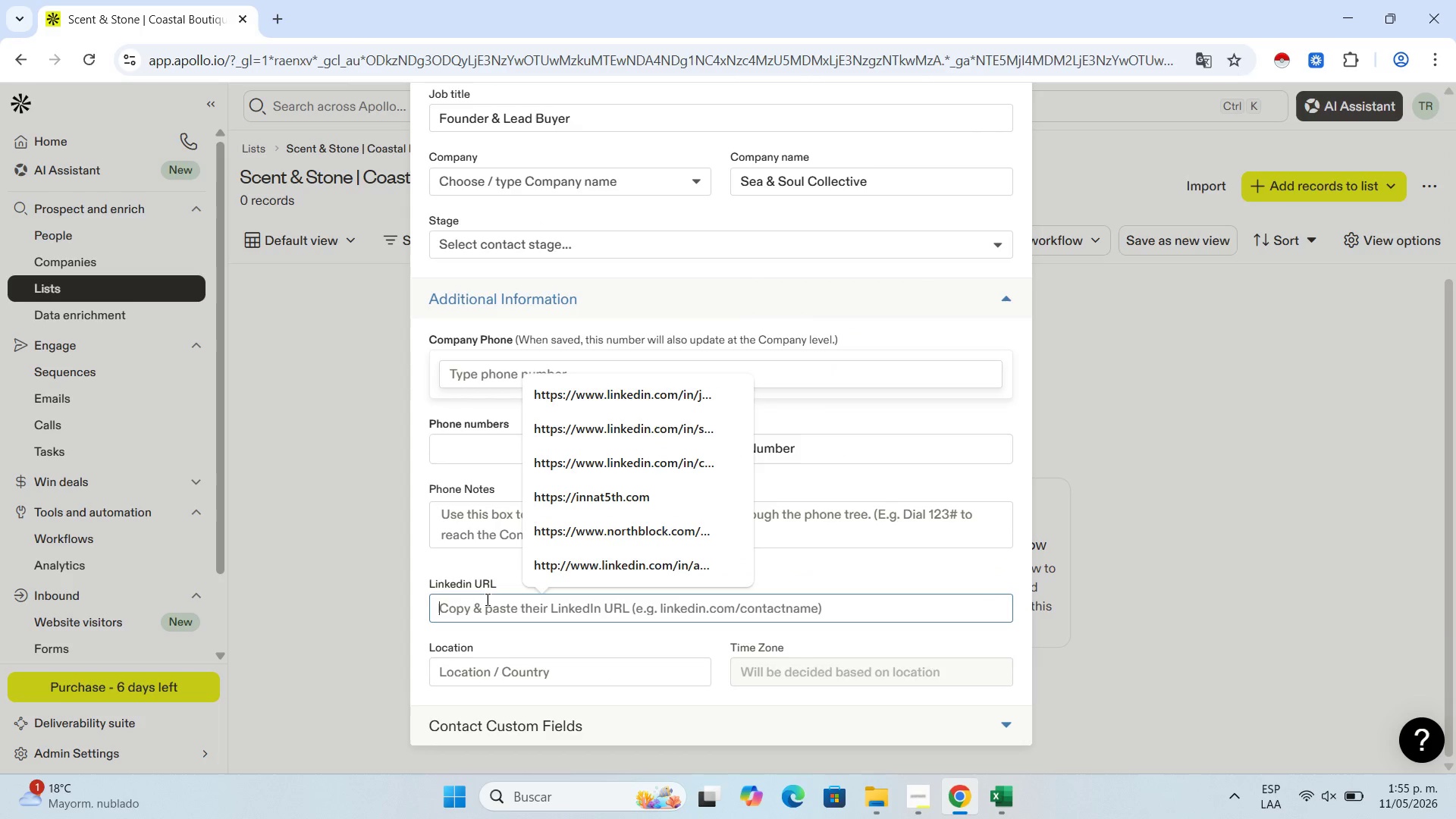 
key(Control+V)
 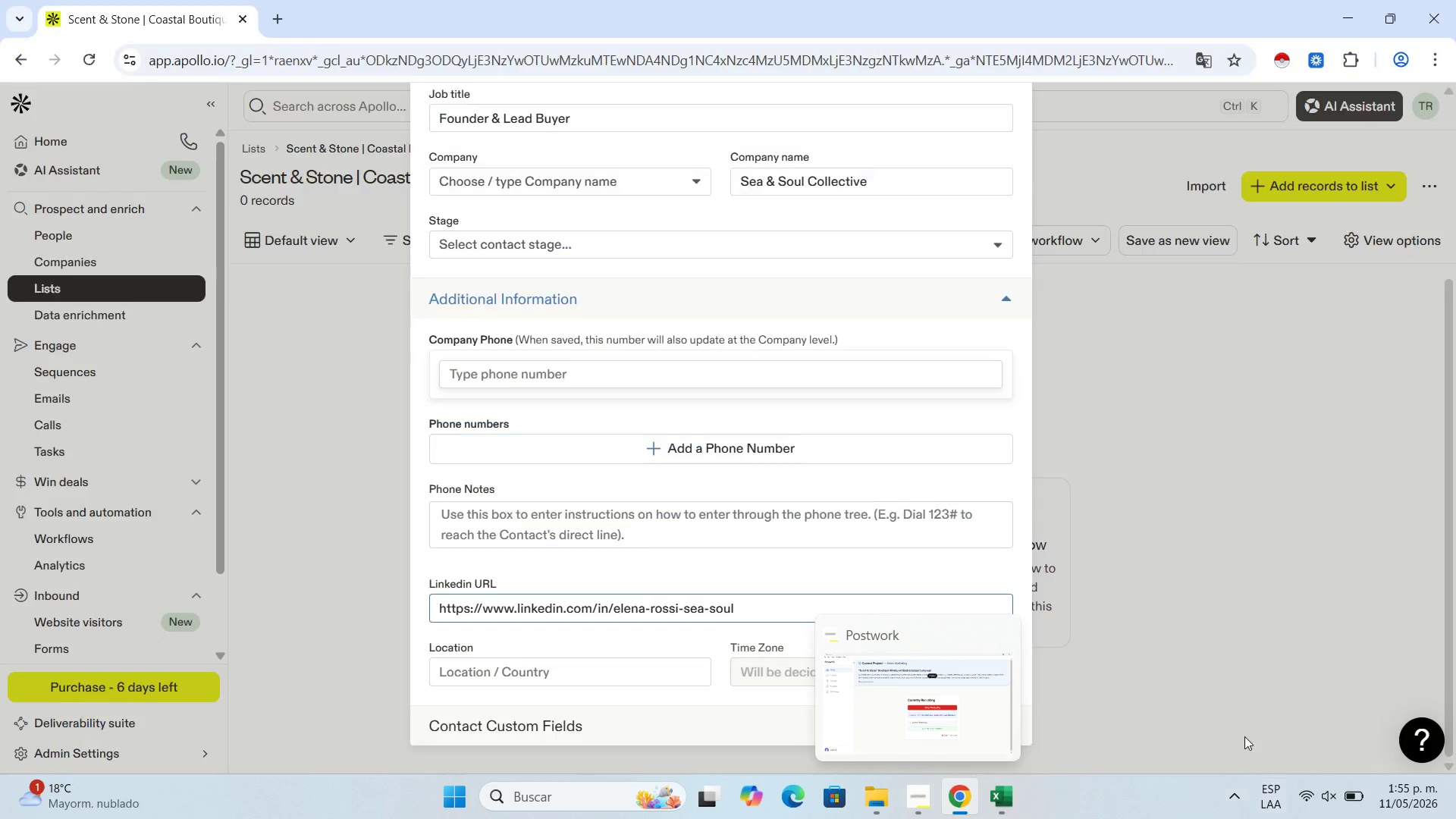 
wait(6.86)
 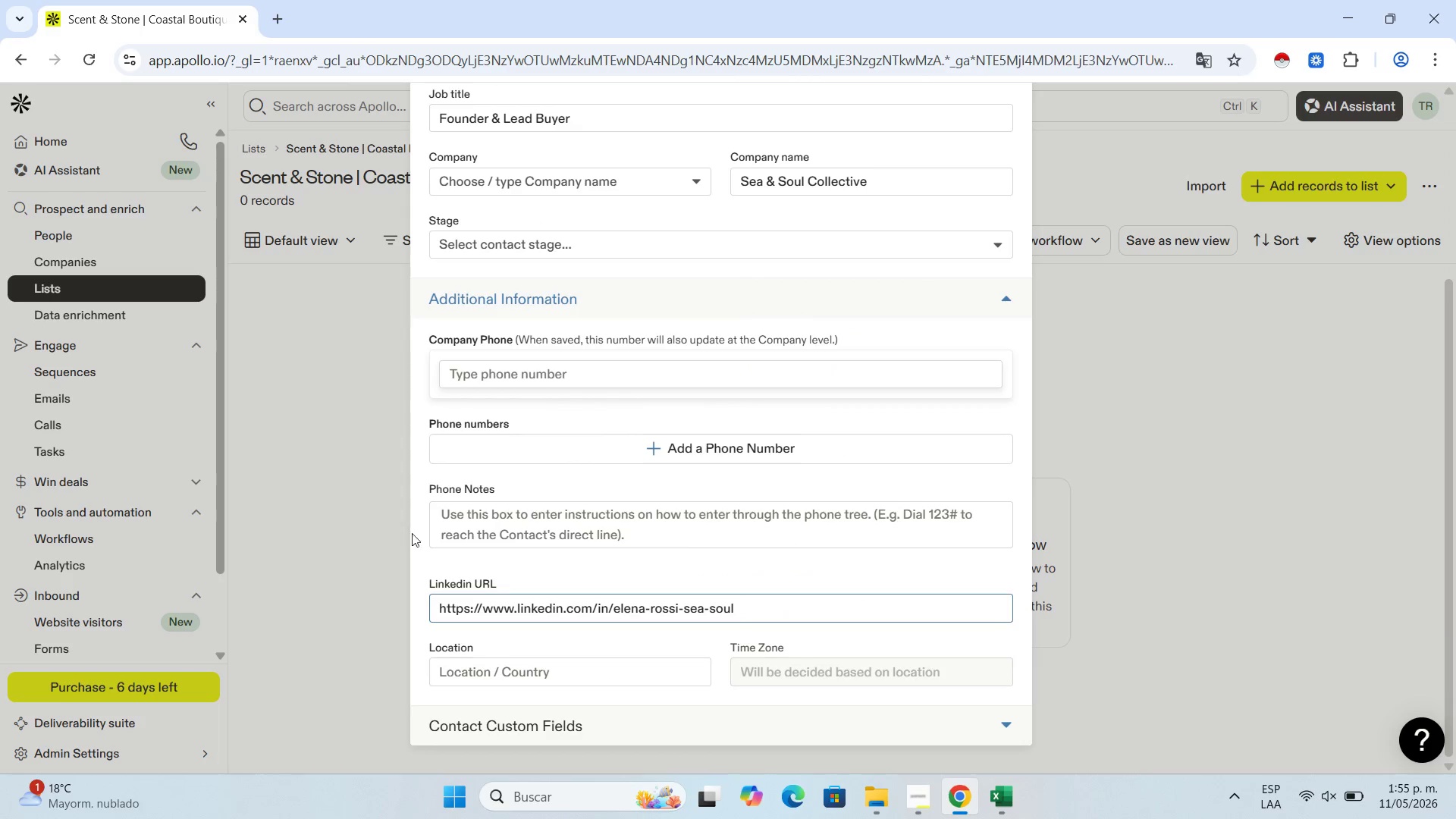 
left_click([994, 798])
 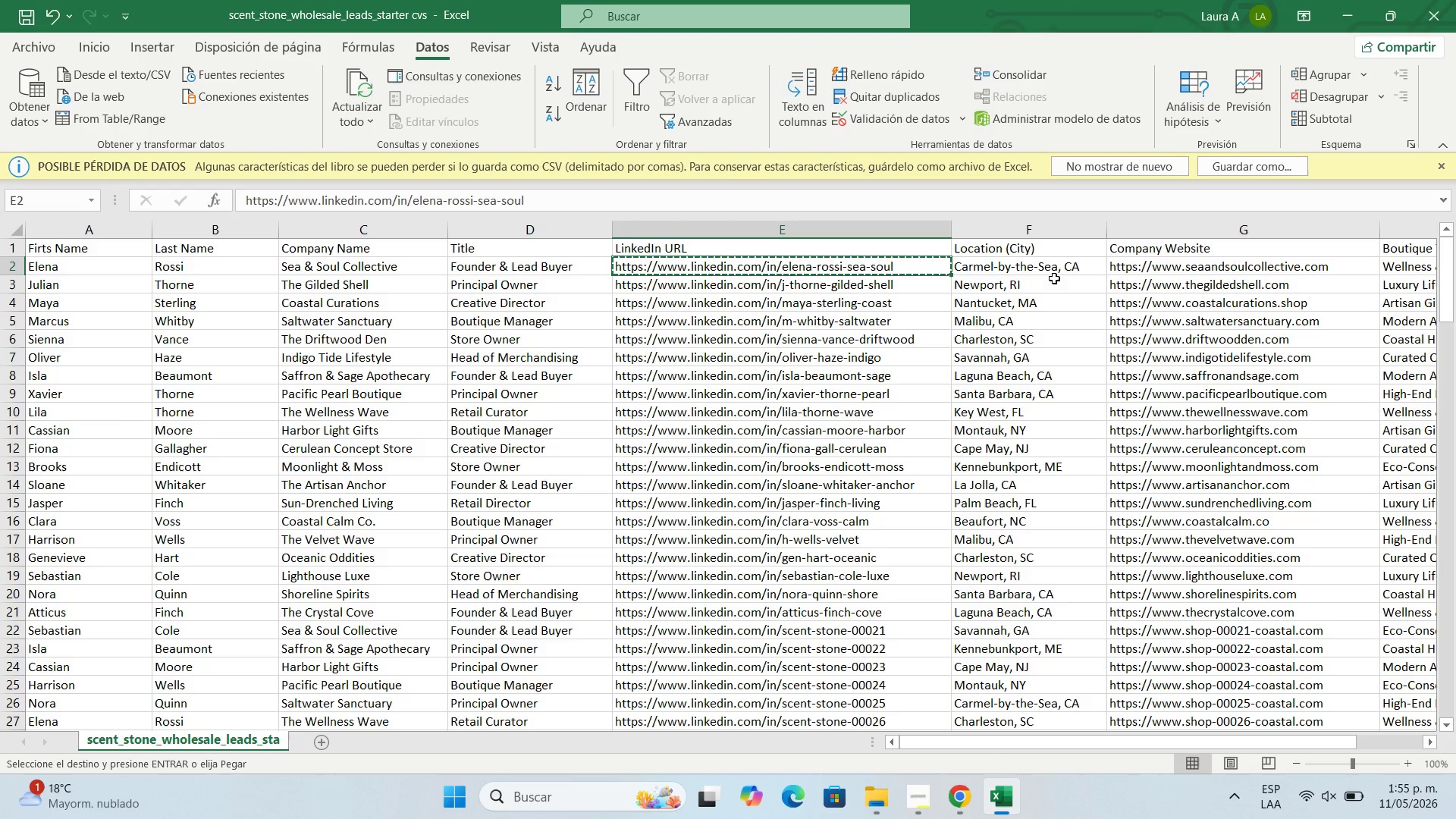 
left_click([1051, 267])
 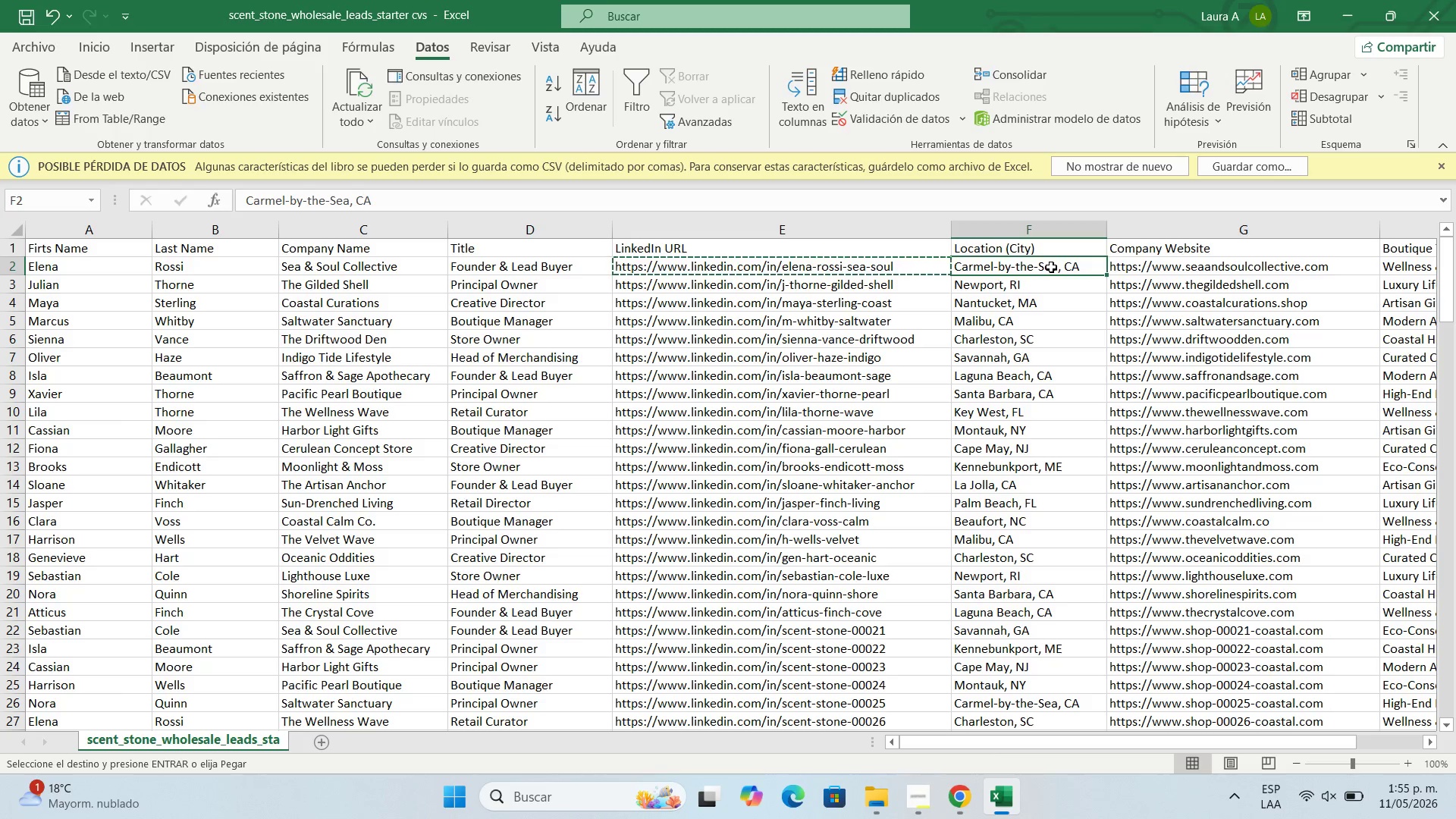 
key(Control+C)
 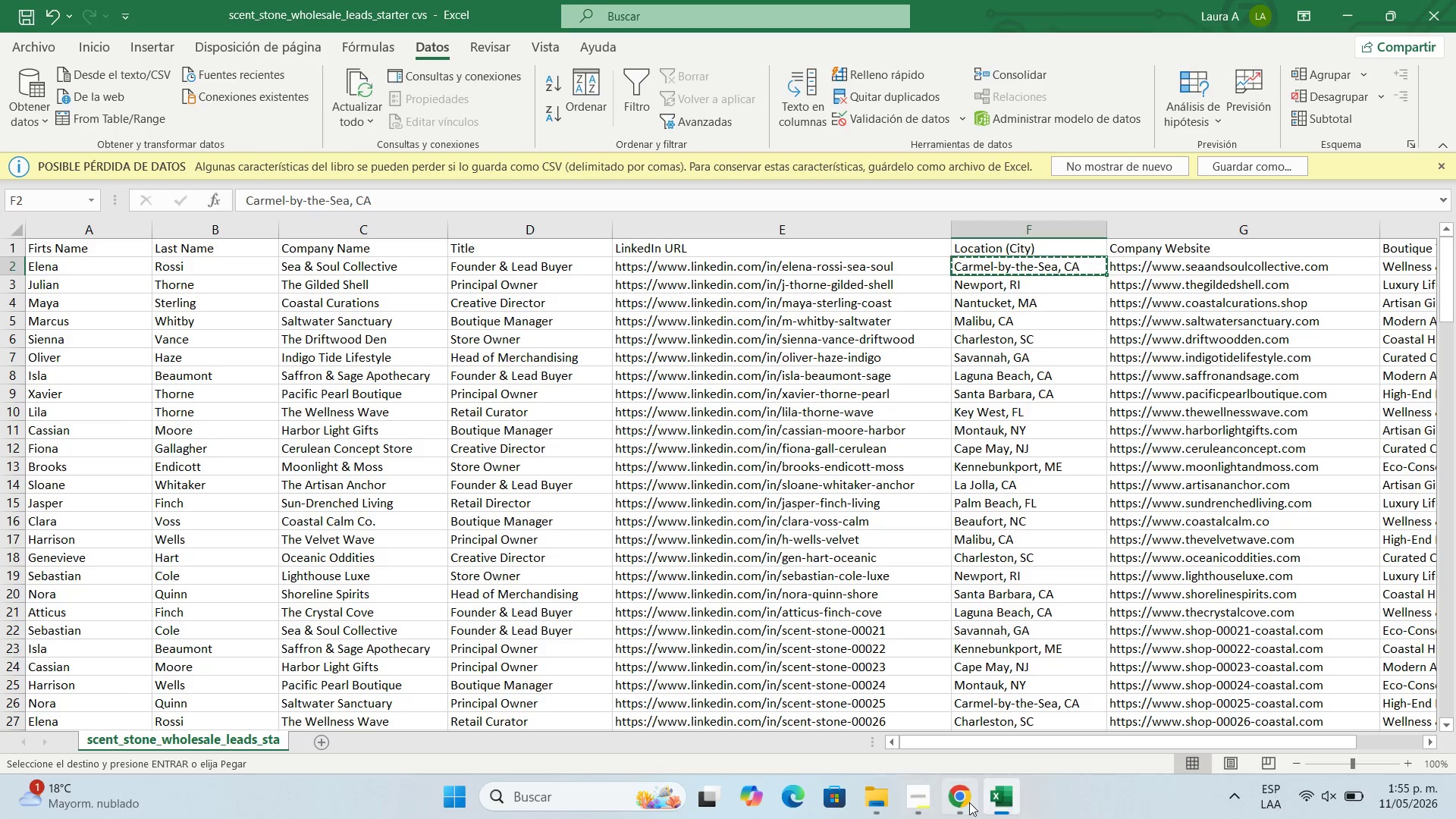 
left_click([967, 801])
 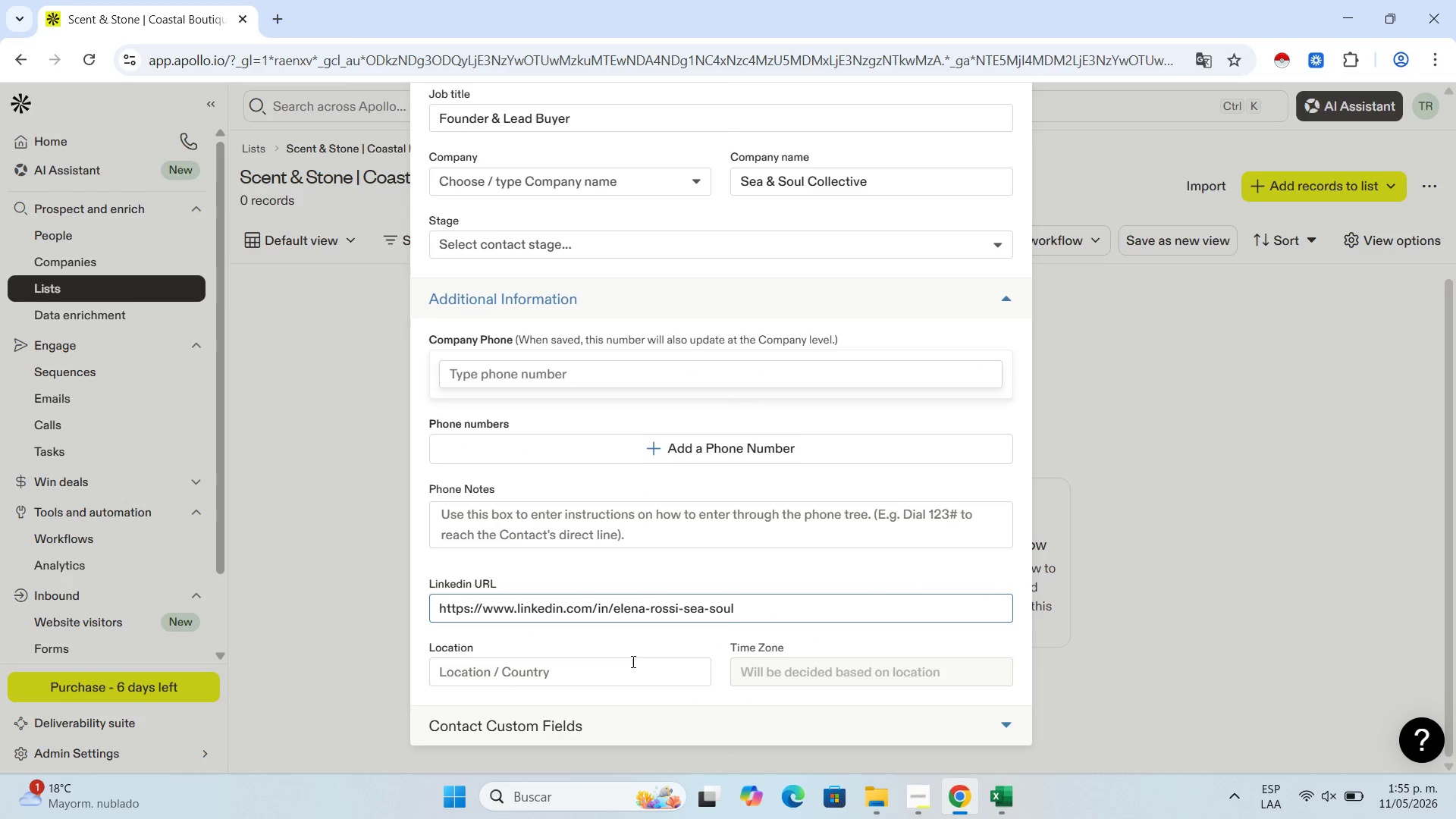 
left_click([632, 667])
 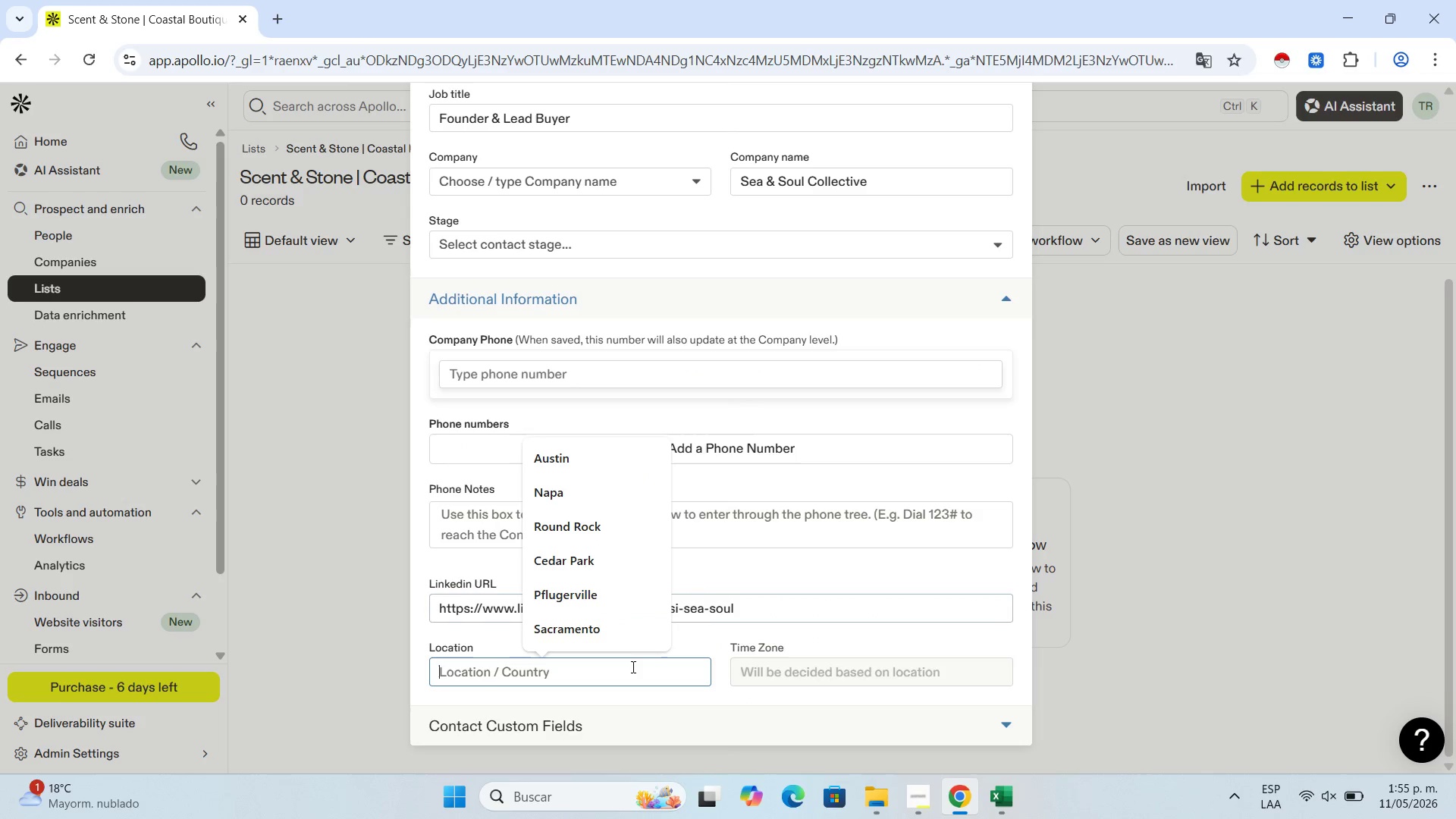 
key(Control+V)
 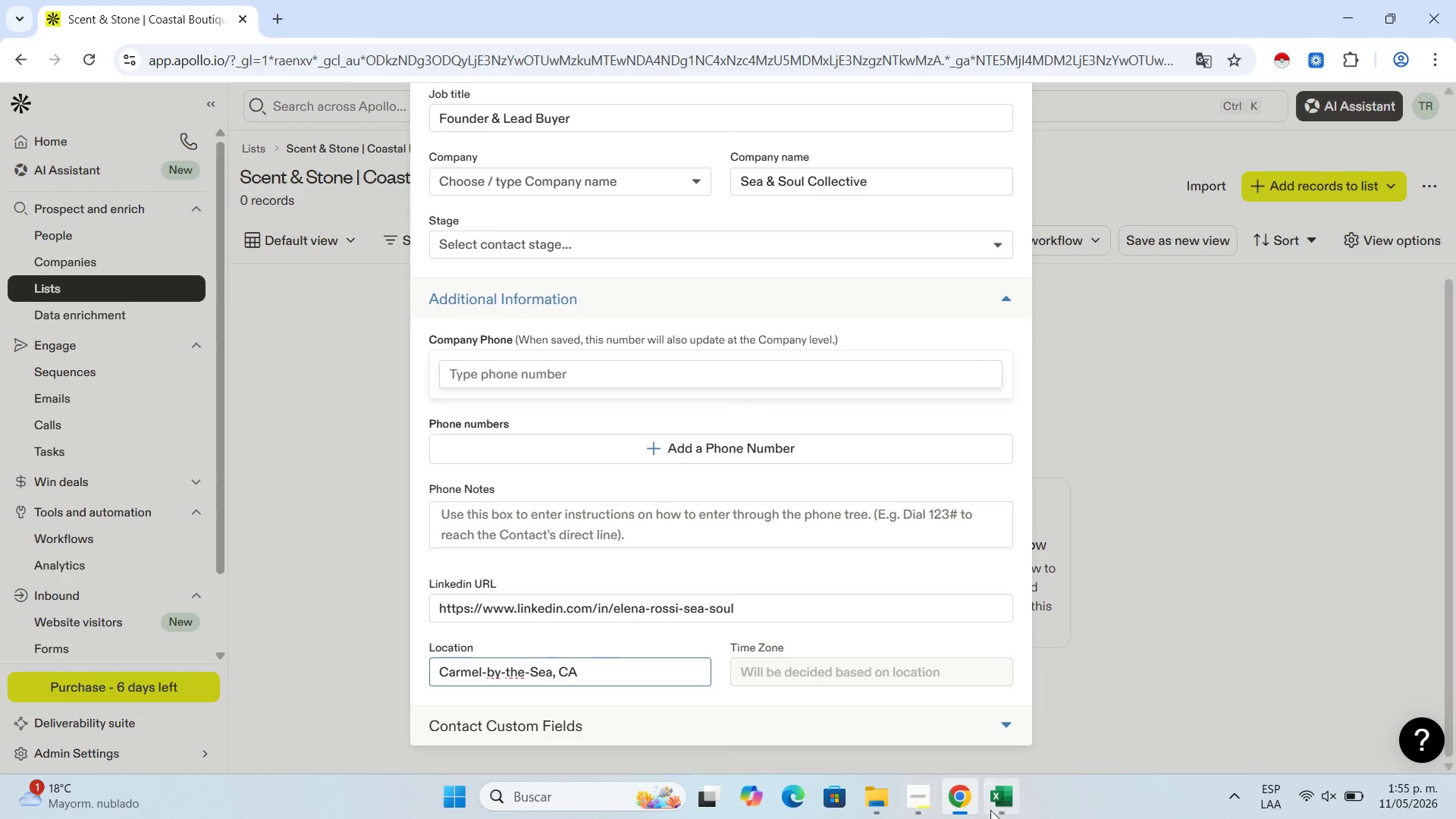 
left_click([1015, 805])
 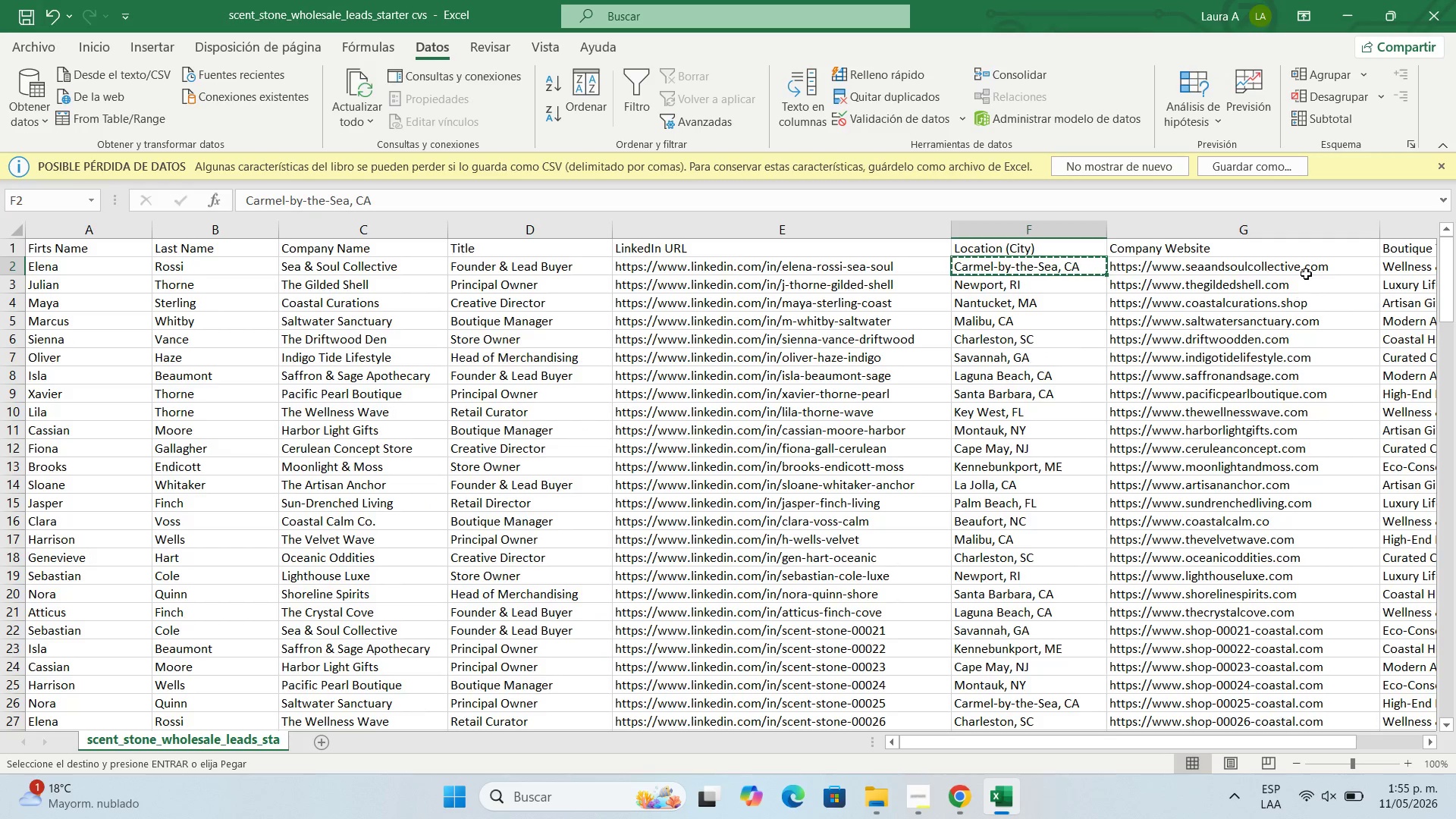 
left_click([1301, 263])
 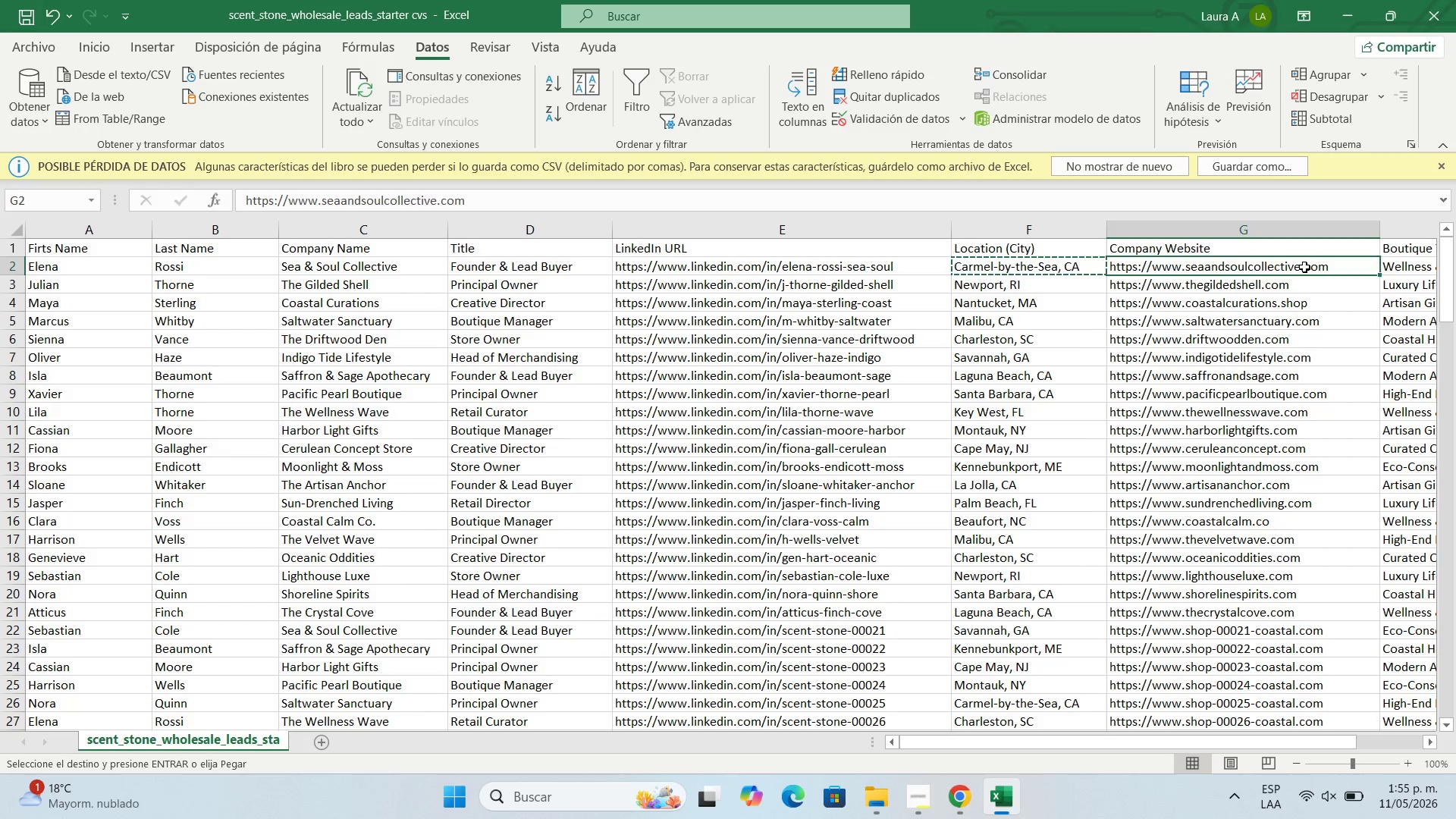 
key(ArrowRight)
 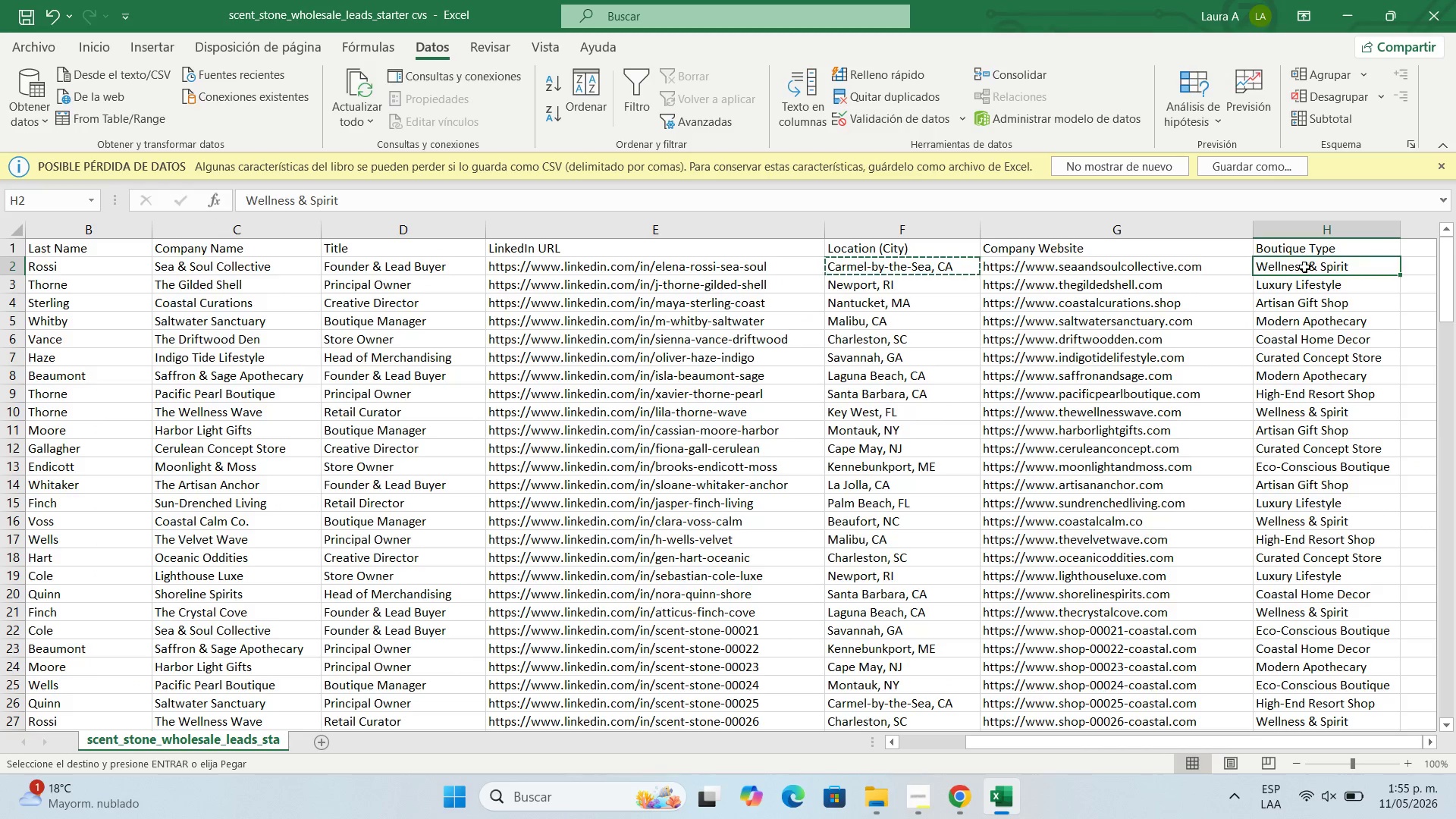 
key(Control+C)
 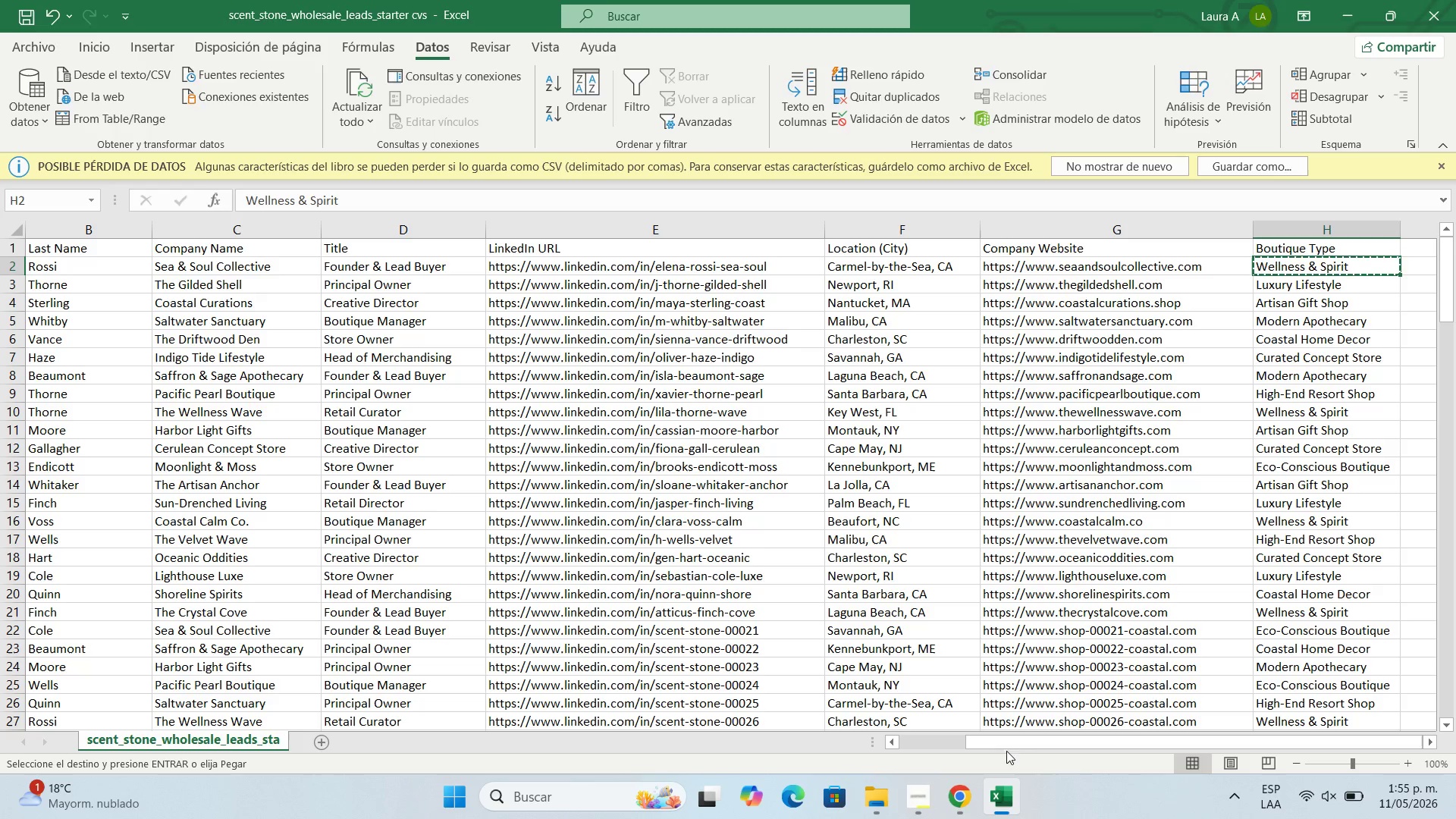 
left_click([968, 800])
 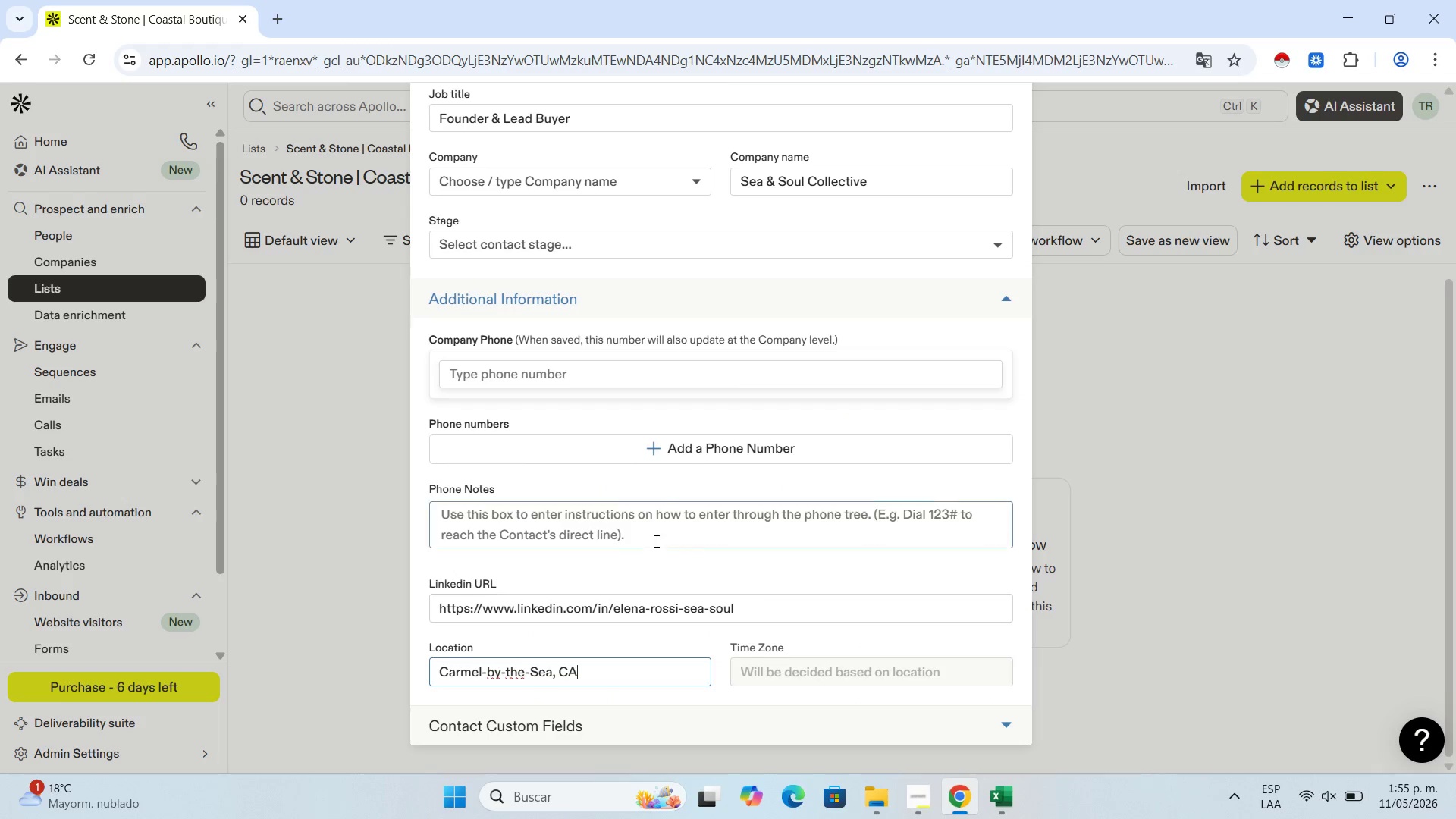 
scroll: coordinate [704, 607], scroll_direction: down, amount: 11.0
 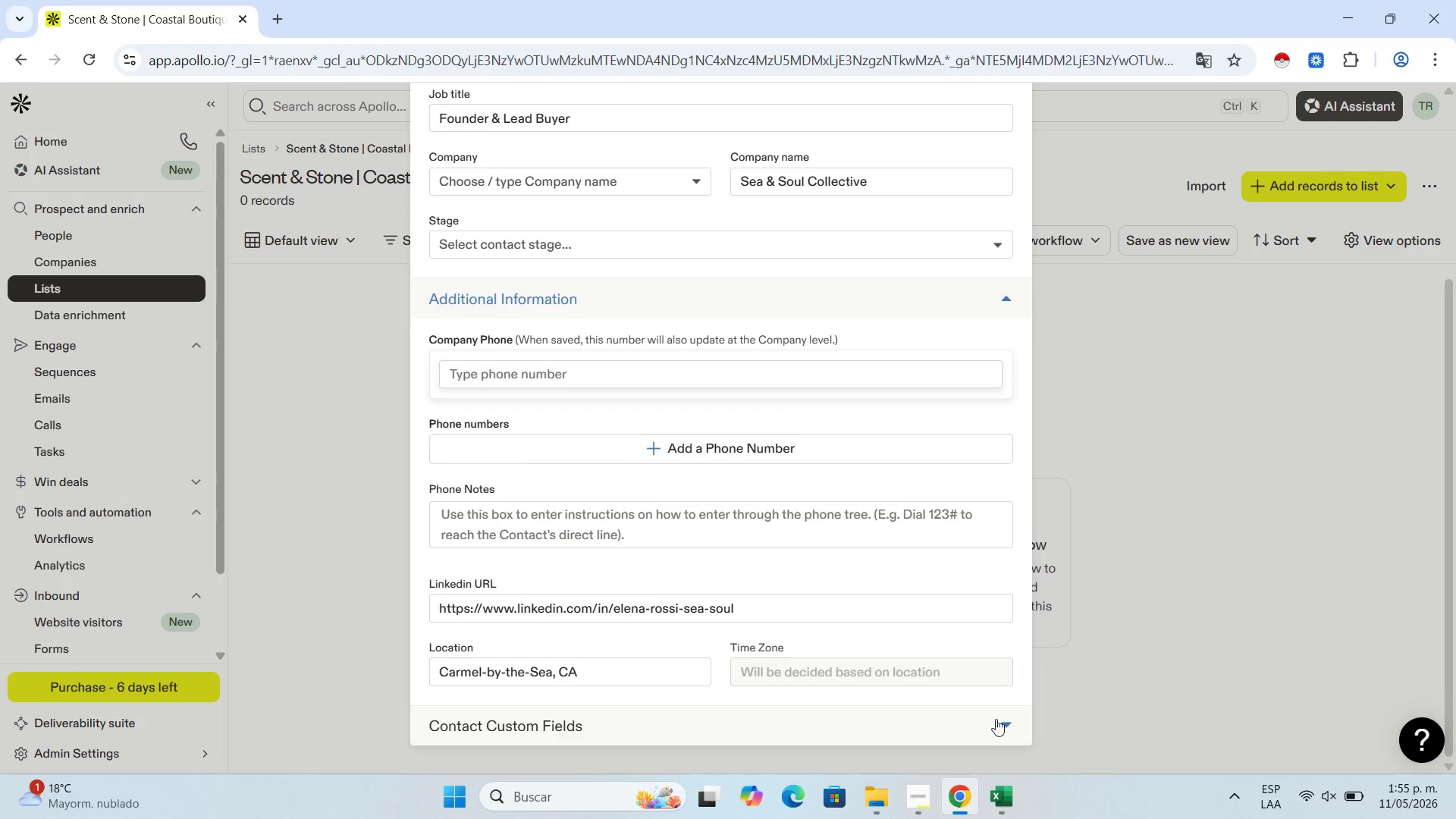 
left_click([1003, 719])
 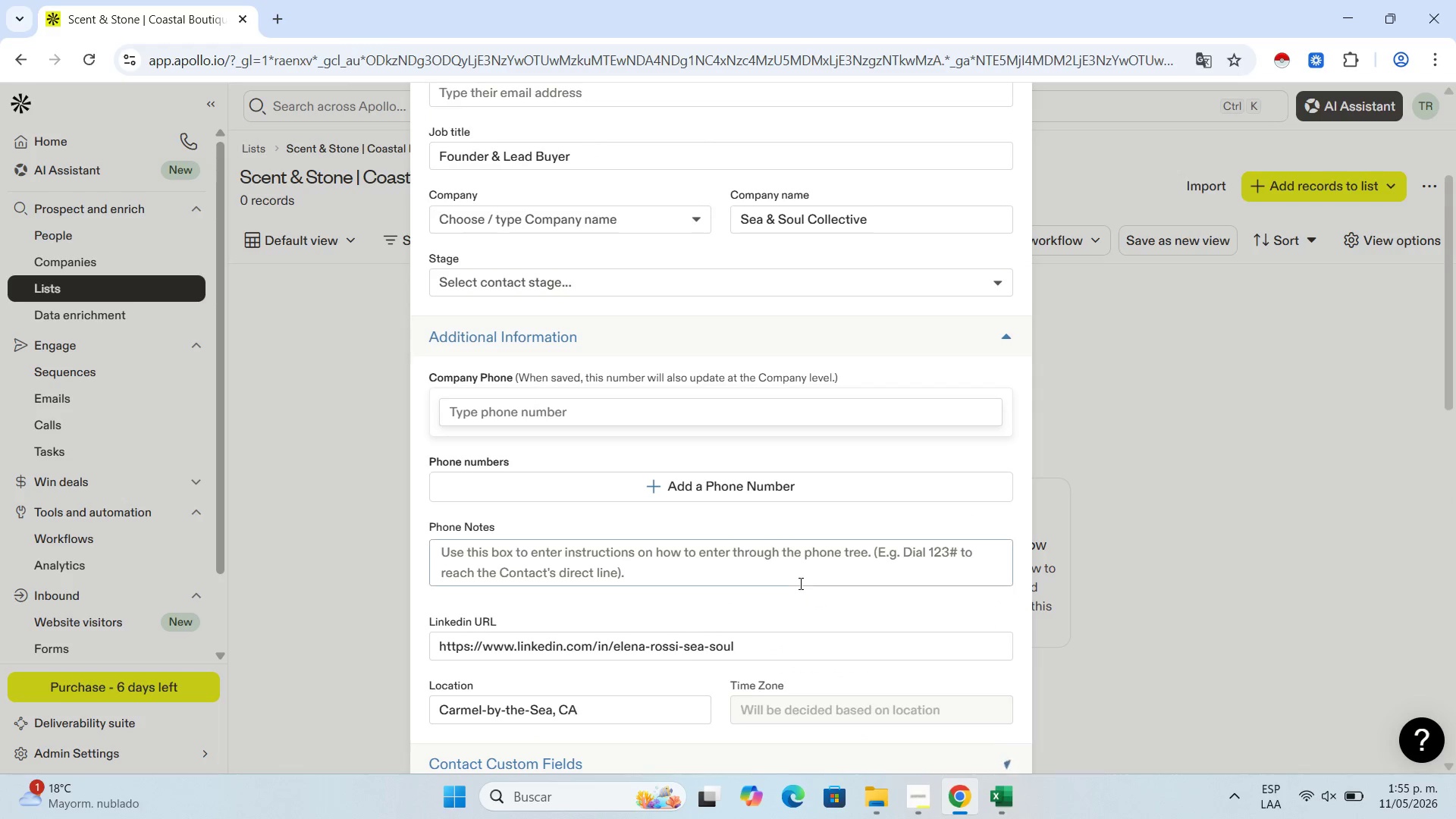 
scroll: coordinate [777, 607], scroll_direction: down, amount: 15.0
 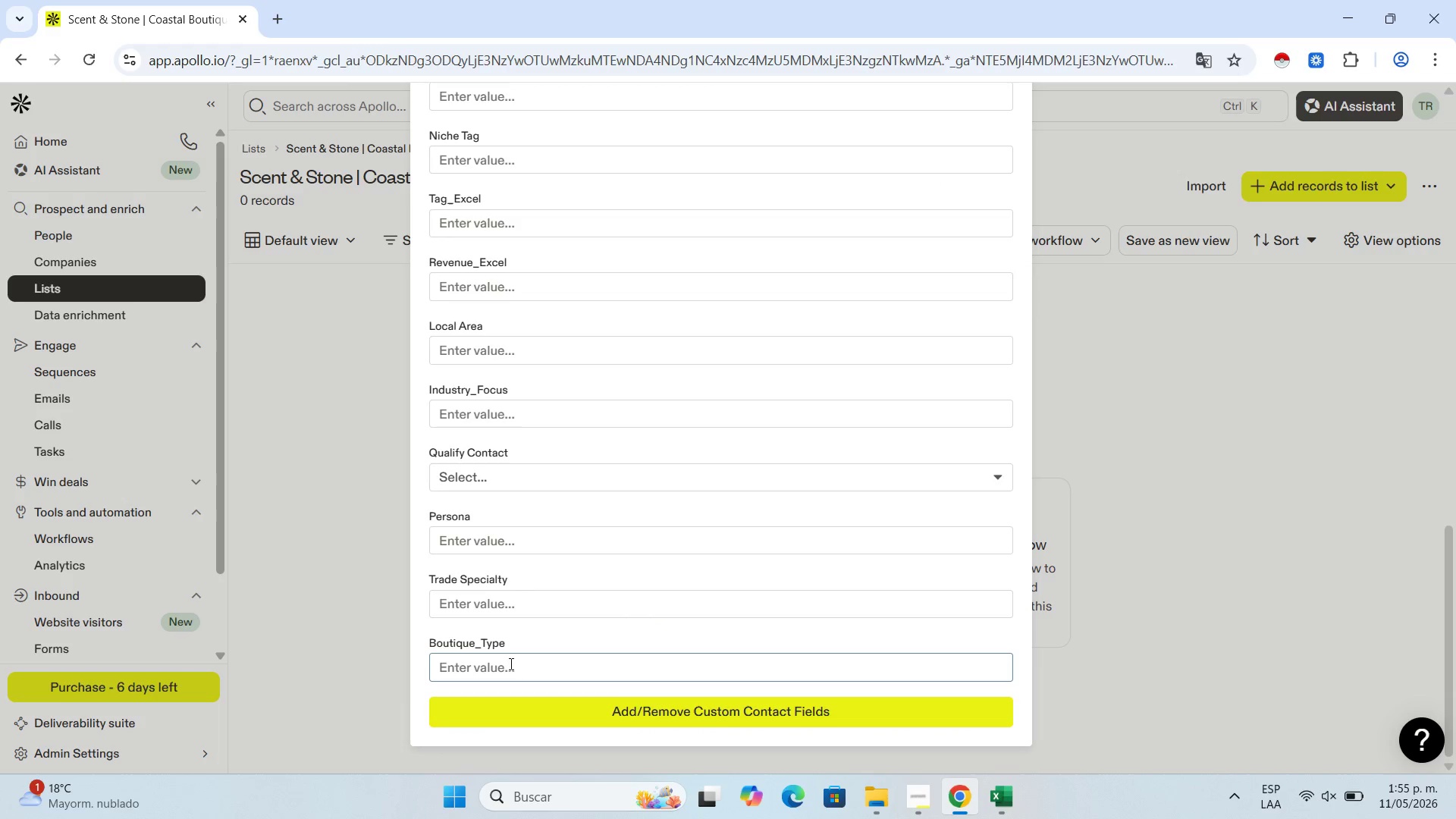 
left_click([514, 663])
 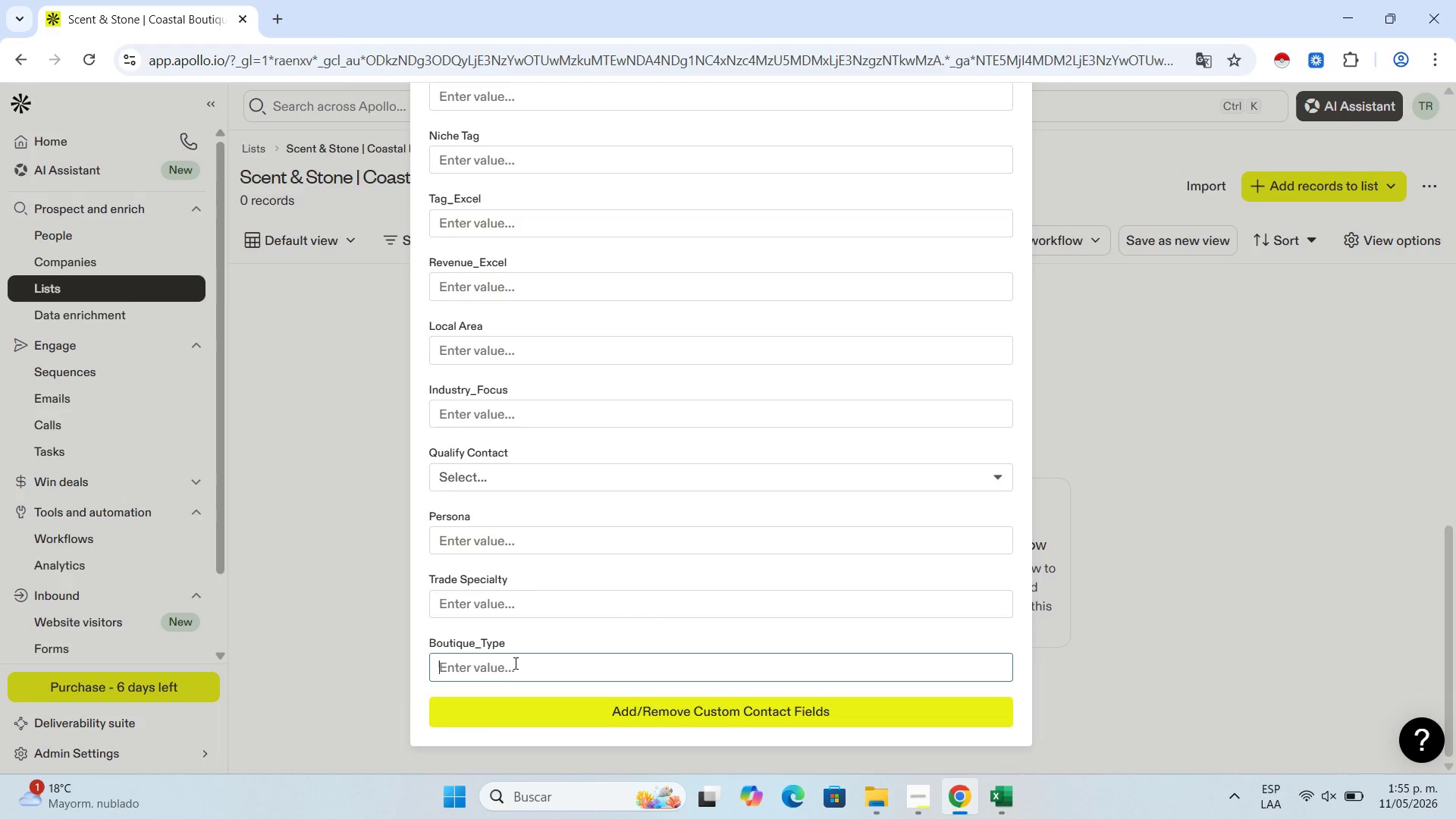 
key(Control+V)
 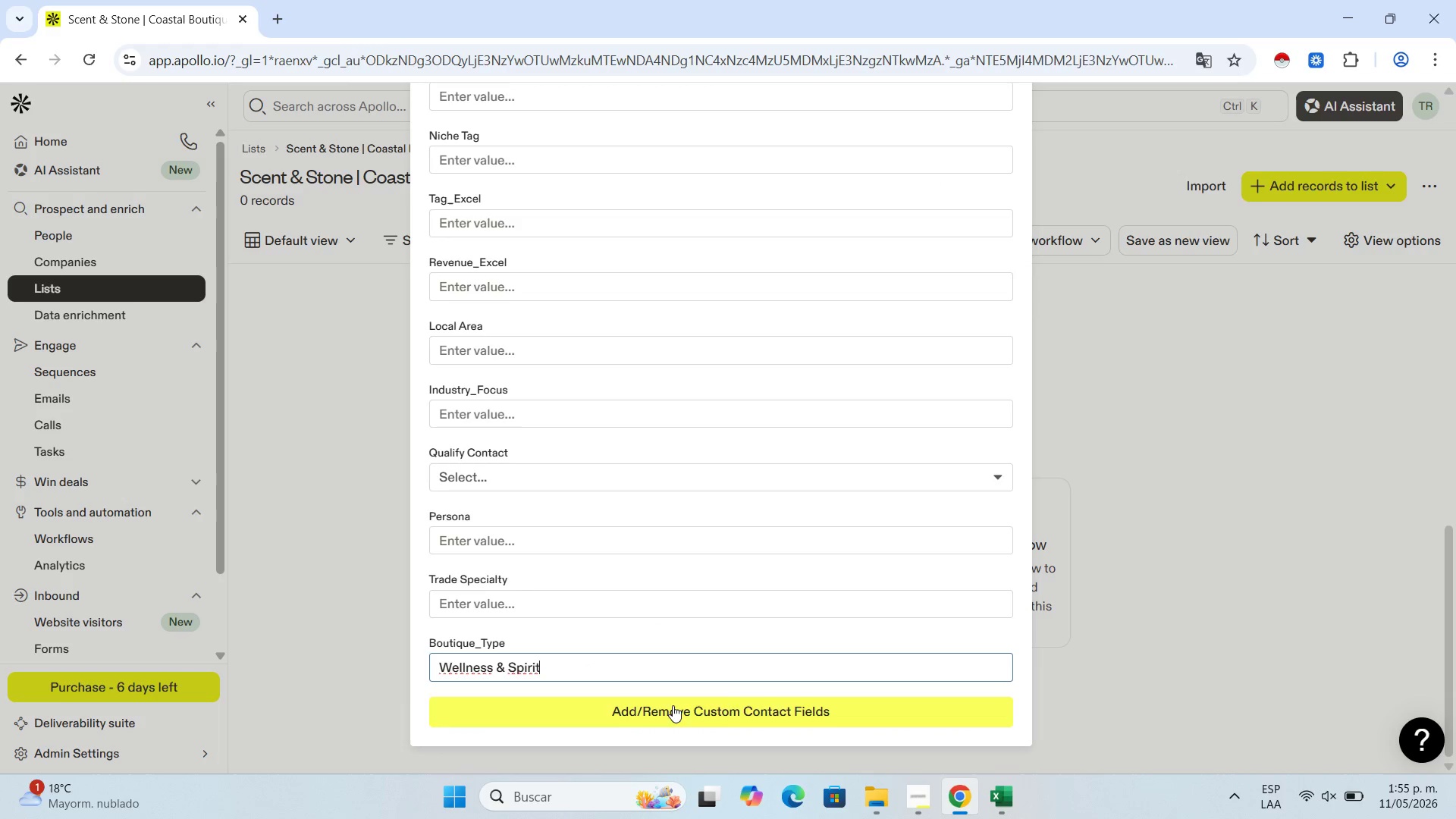 
scroll: coordinate [700, 579], scroll_direction: up, amount: 15.0
 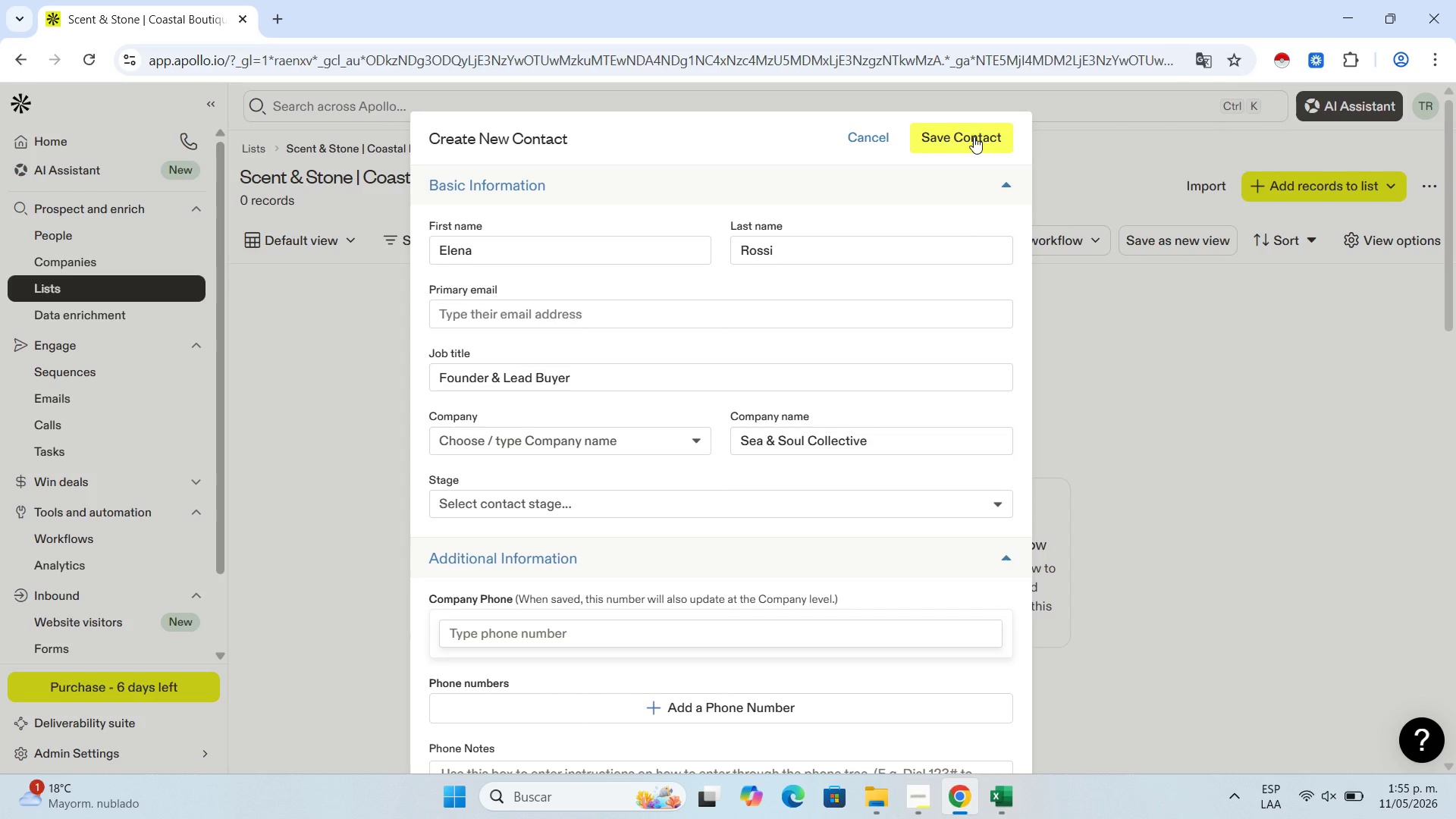 
left_click([974, 136])
 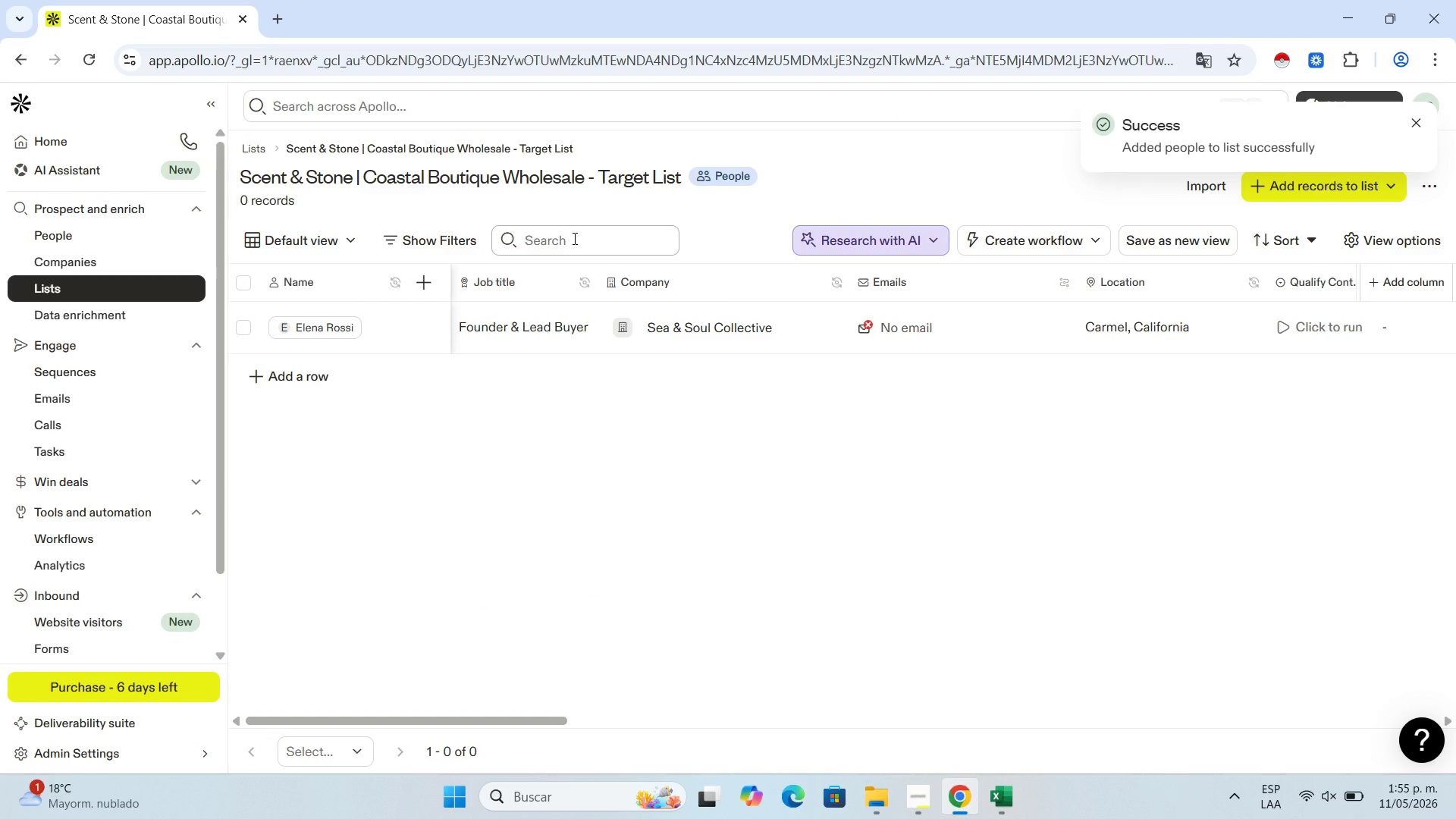 
wait(5.27)
 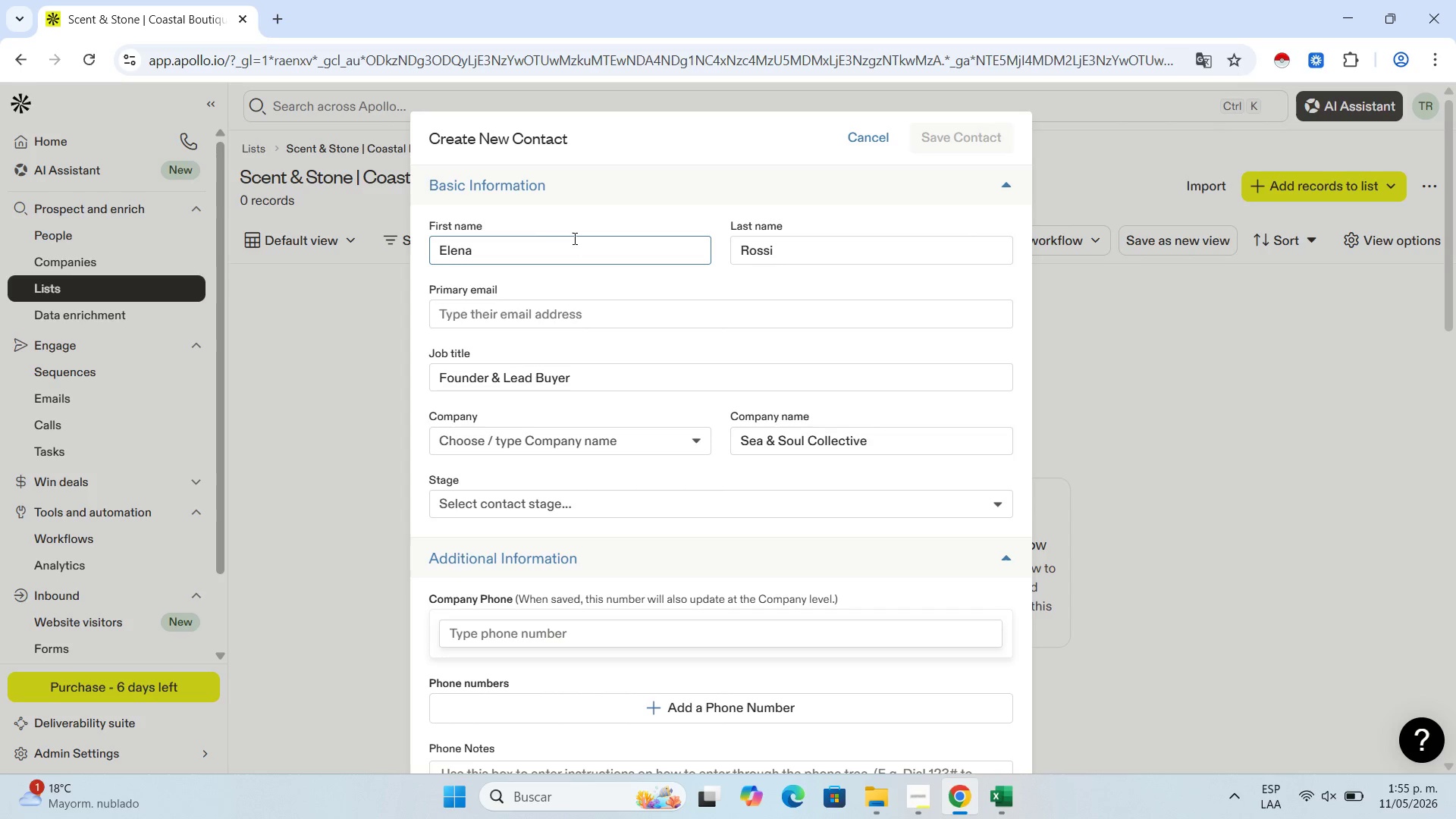 
left_click([922, 808])